 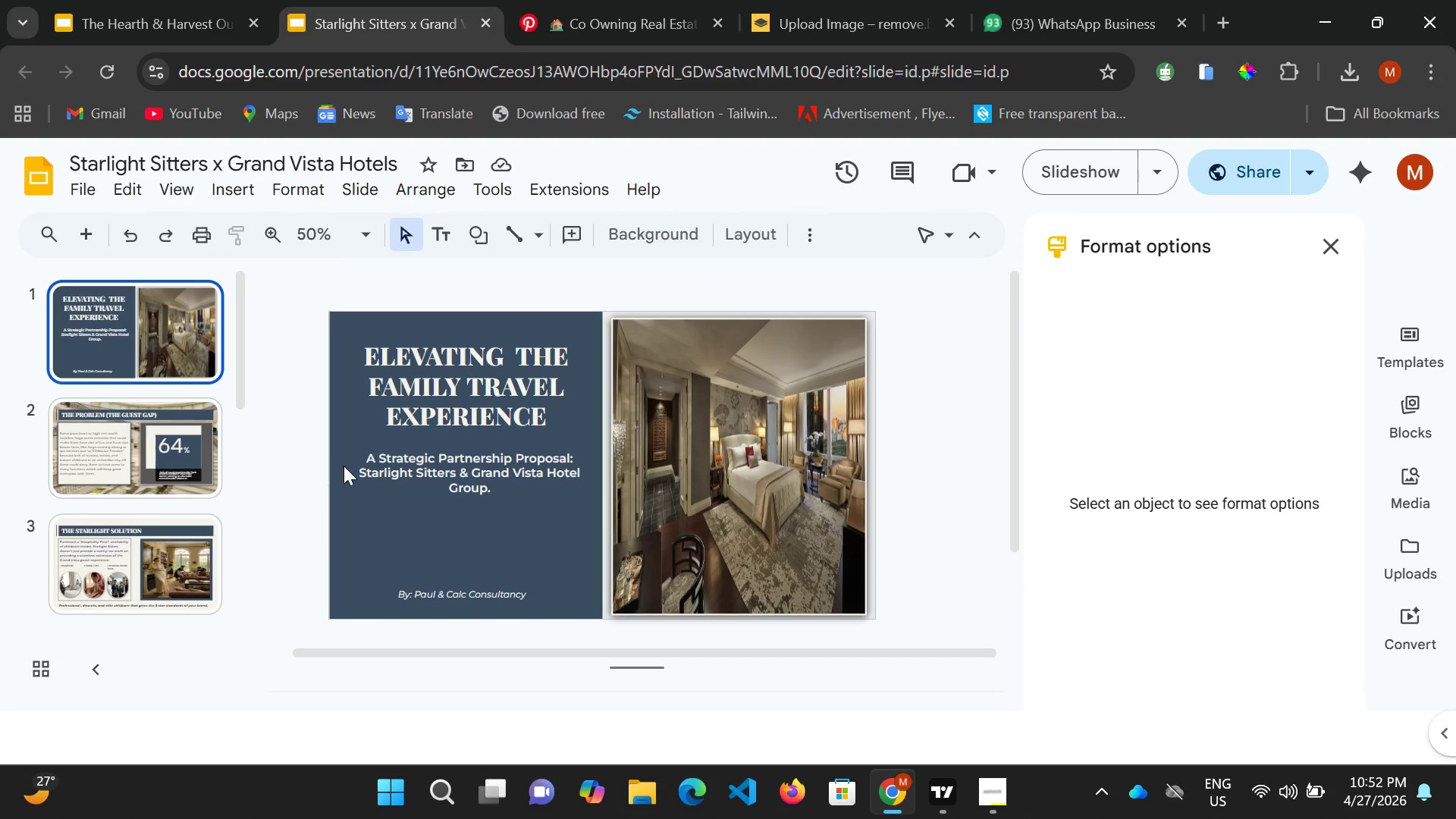 
left_click([136, 437])
 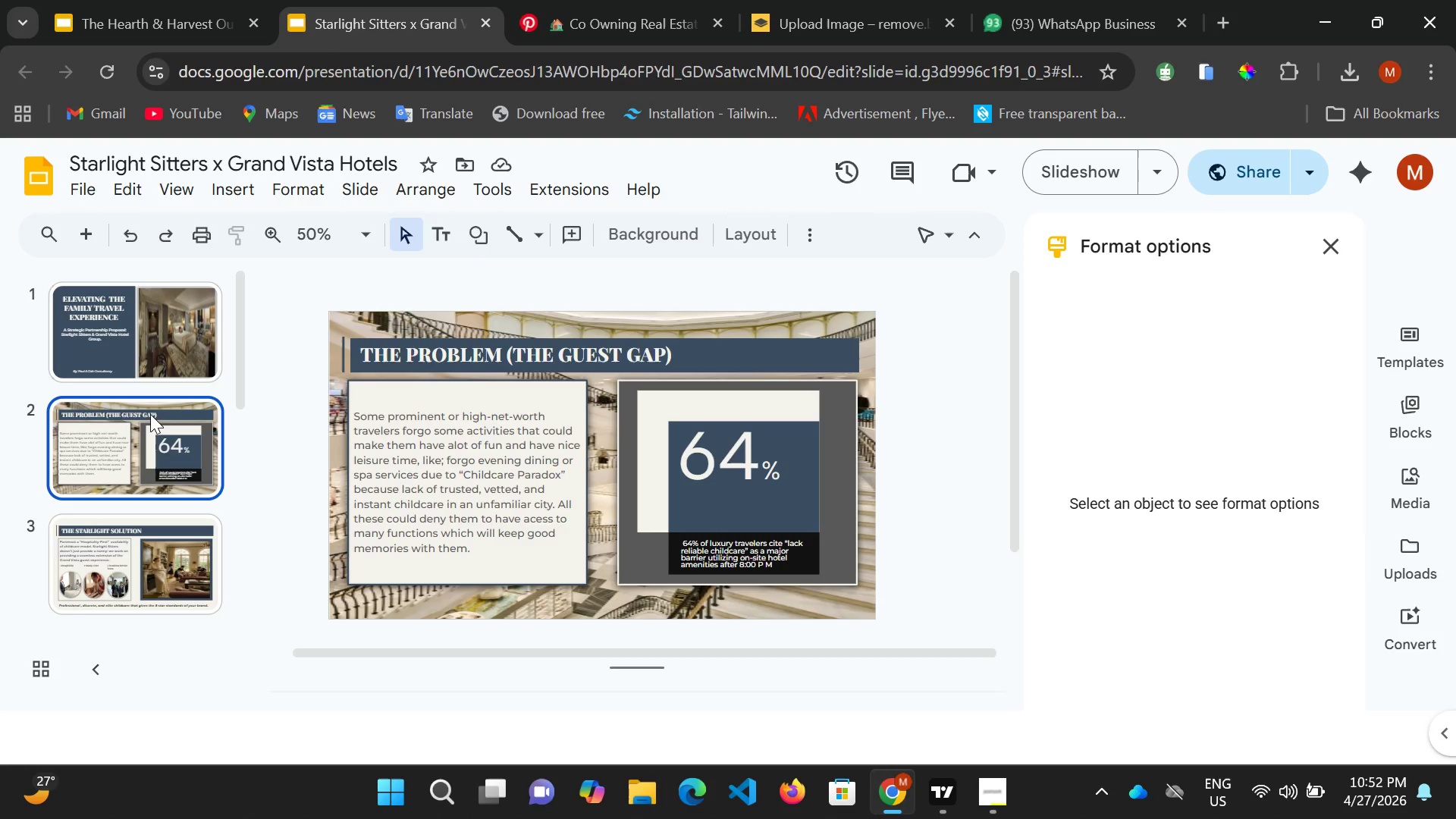 
scroll: coordinate [167, 440], scroll_direction: down, amount: 2.0
 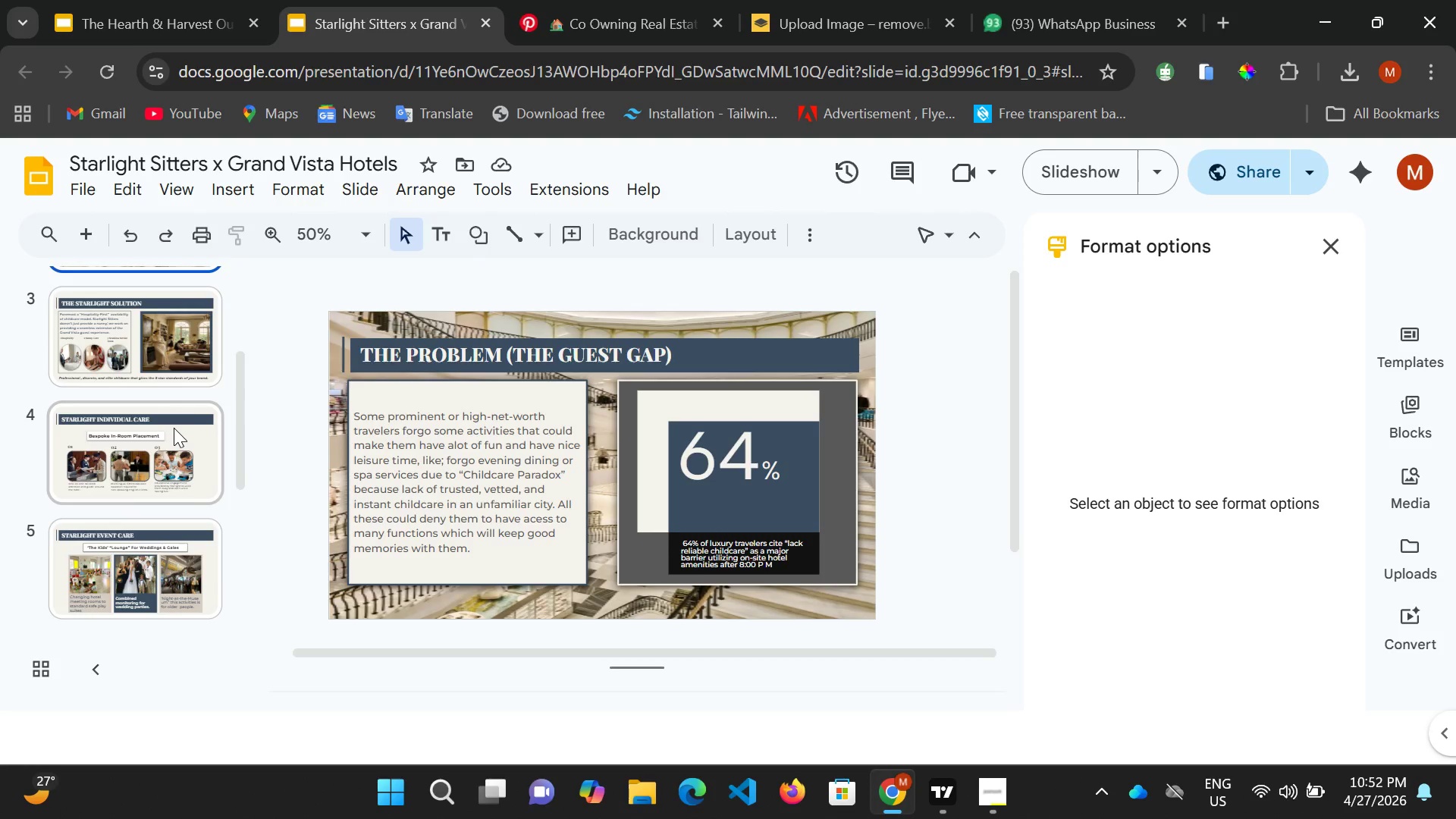 
left_click([168, 422])
 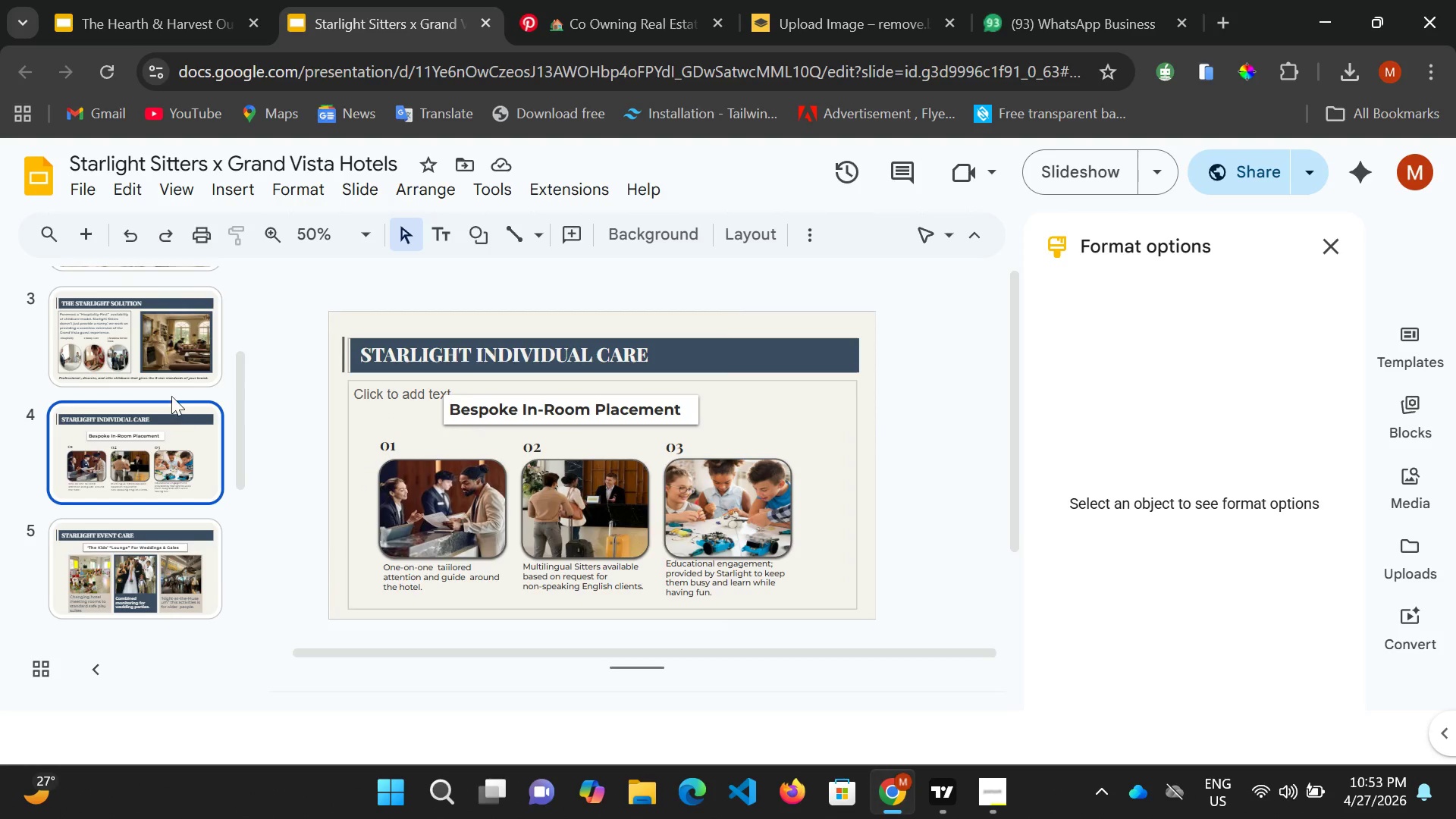 
left_click([174, 341])
 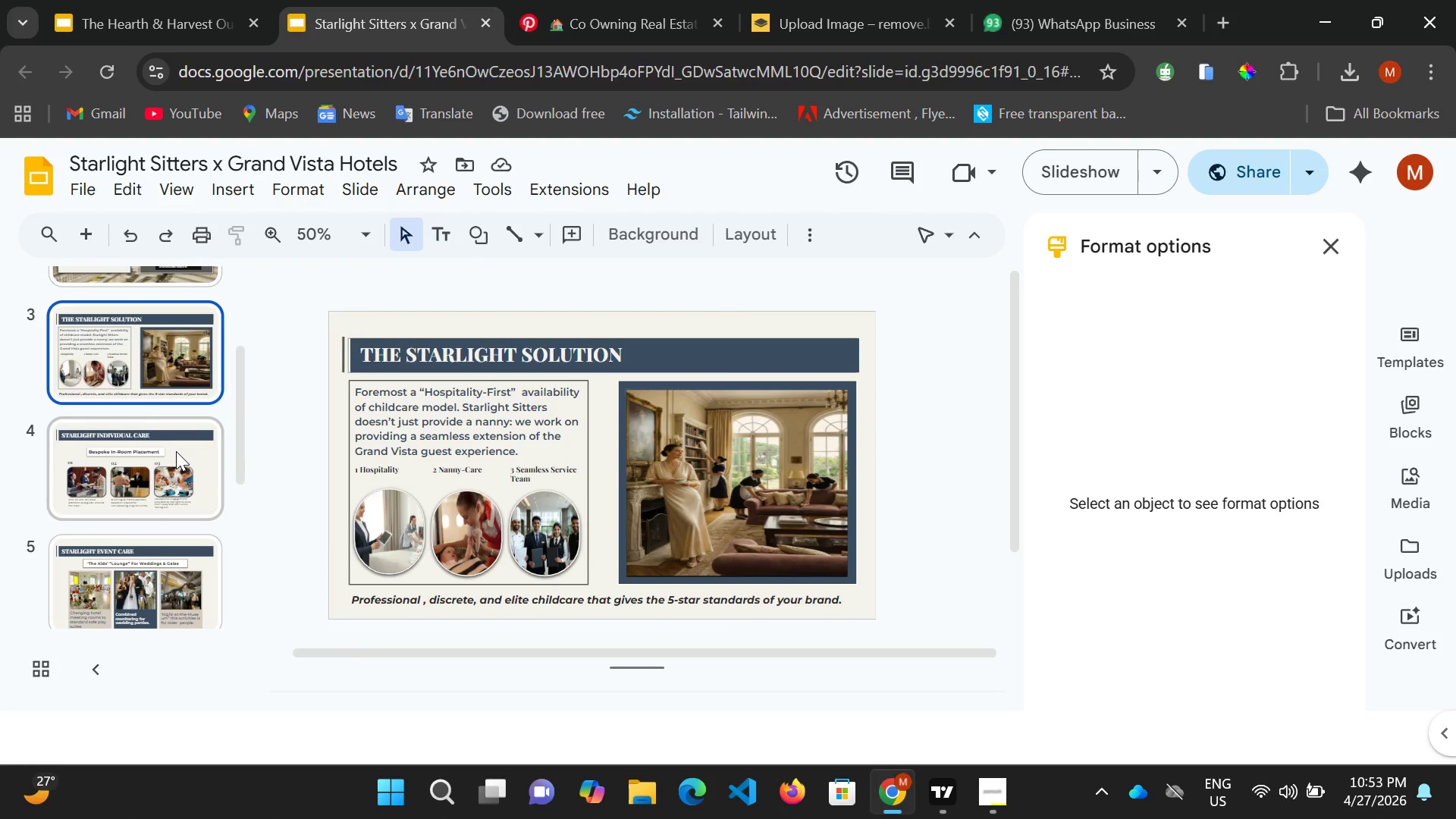 
left_click([180, 450])
 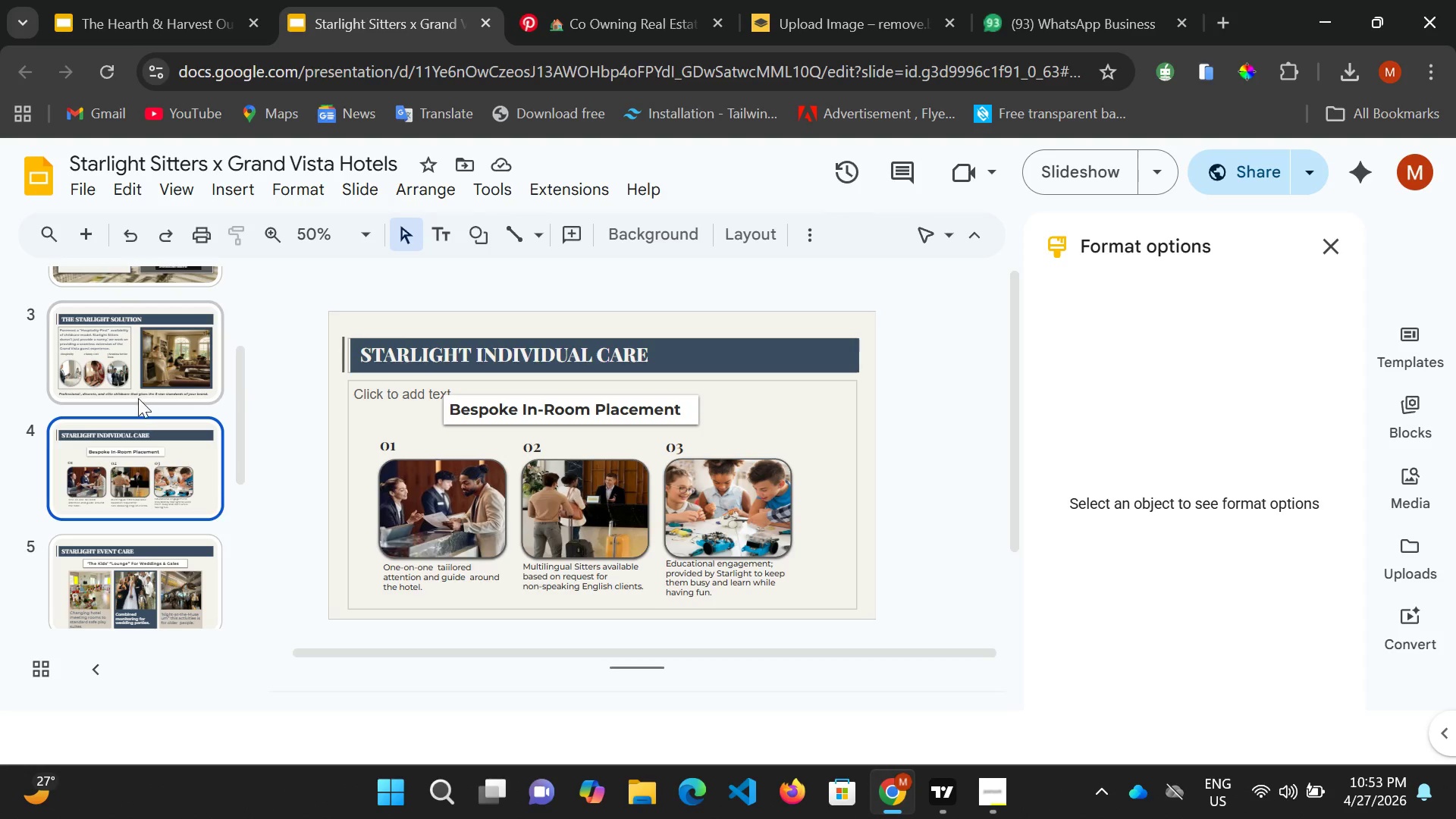 
left_click([139, 356])
 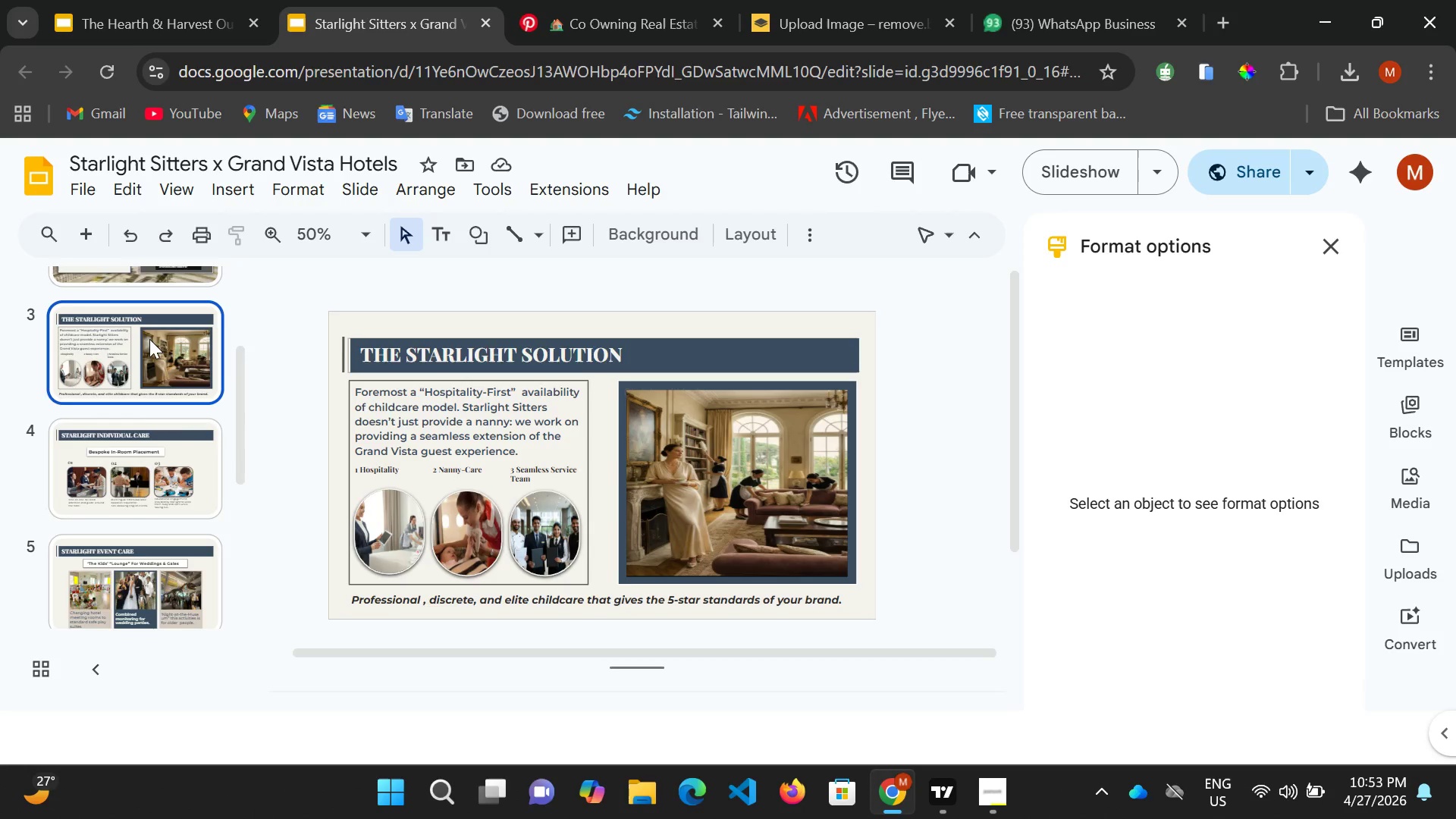 
scroll: coordinate [149, 339], scroll_direction: up, amount: 1.0
 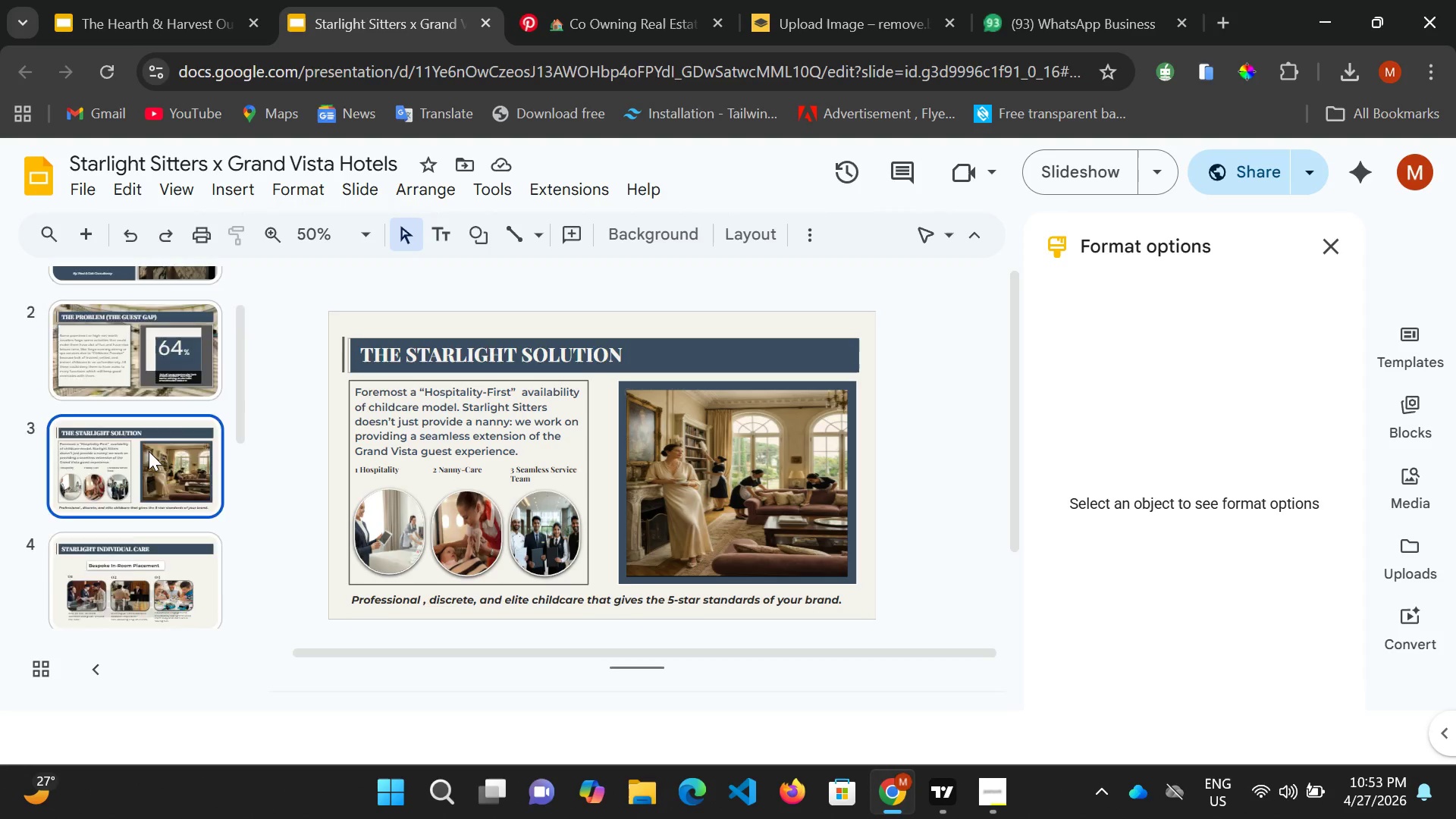 
scroll: coordinate [149, 451], scroll_direction: down, amount: 1.0
 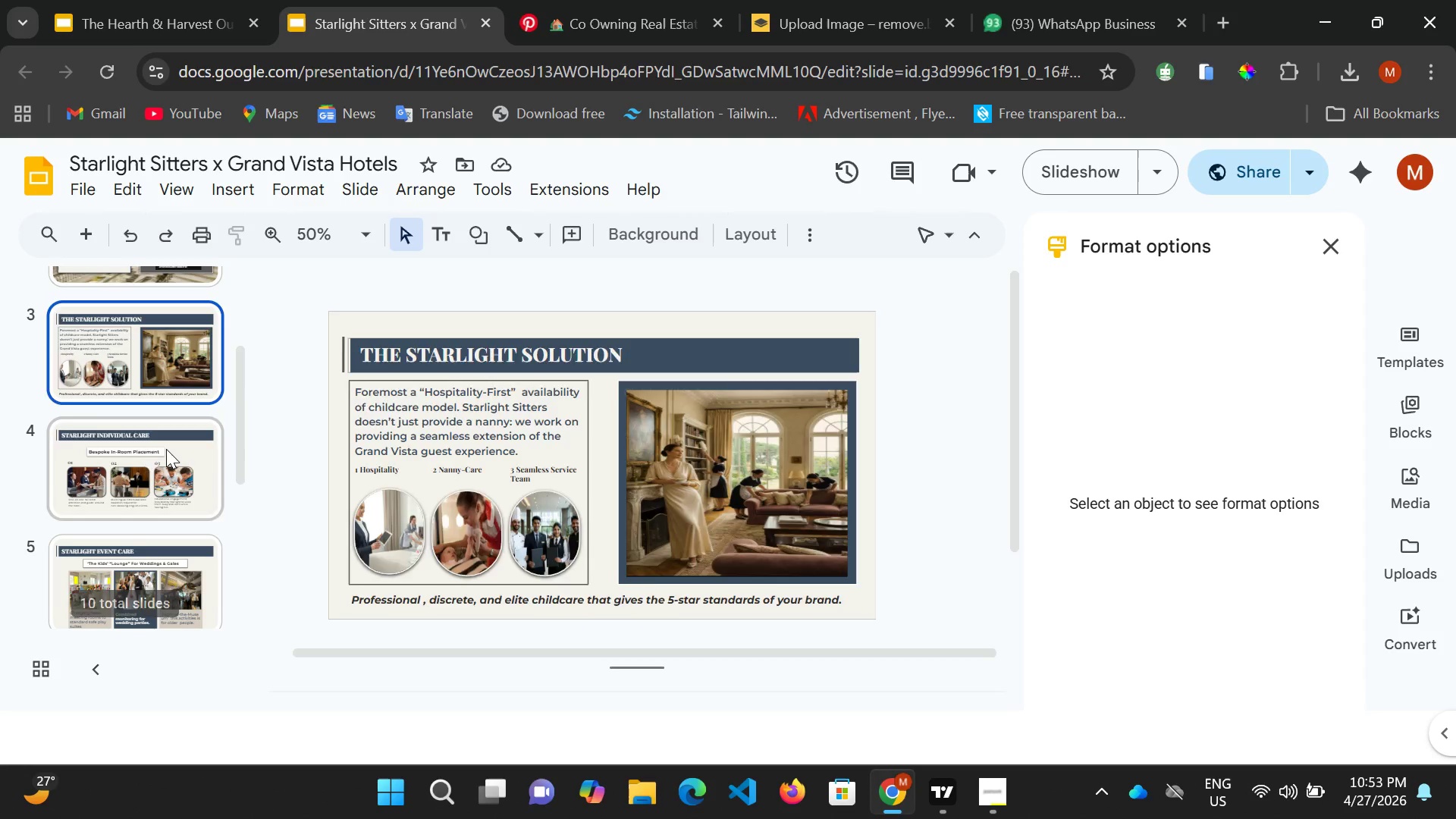 
left_click([166, 449])
 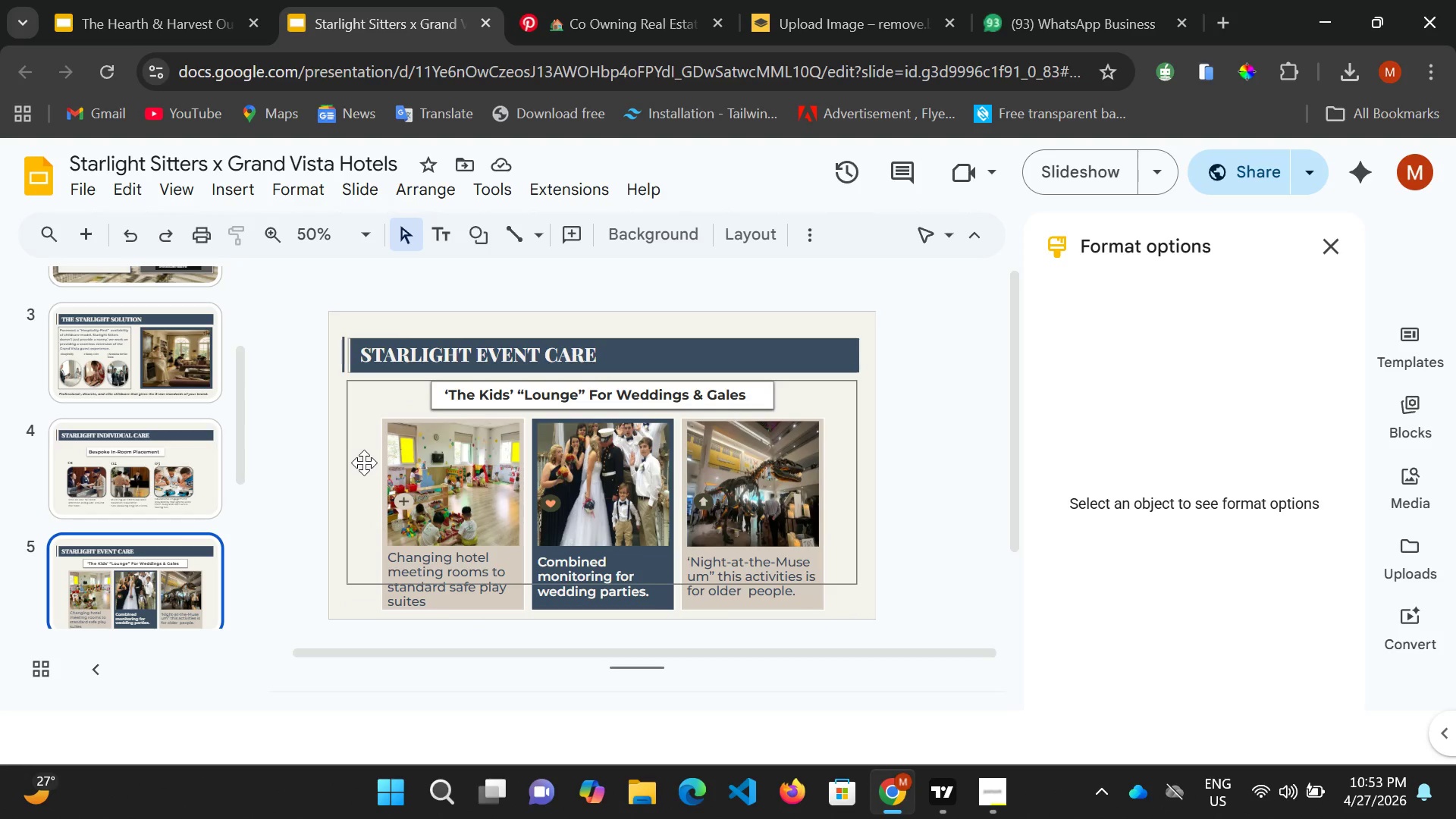 
left_click([413, 326])
 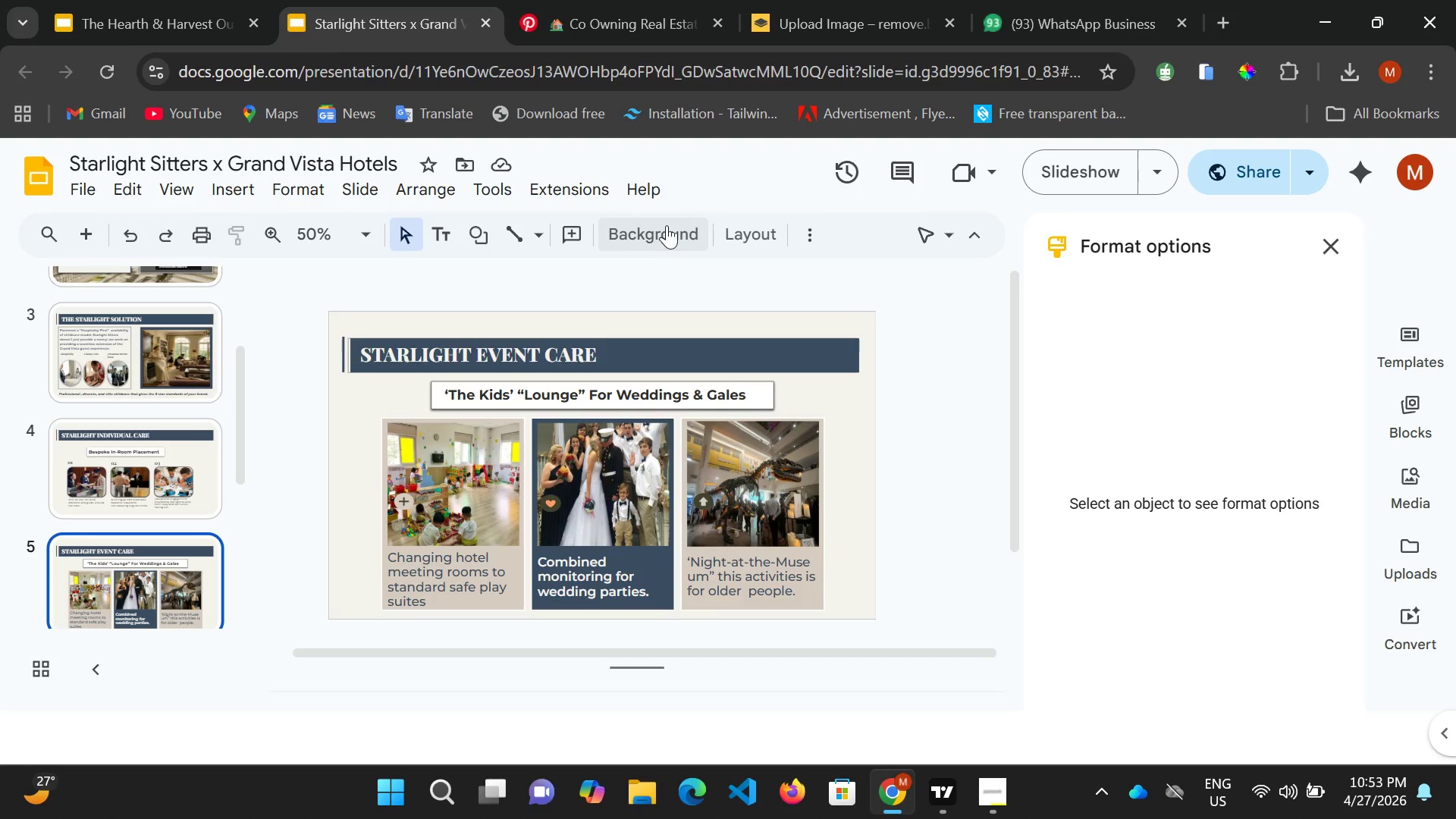 
left_click([668, 225])
 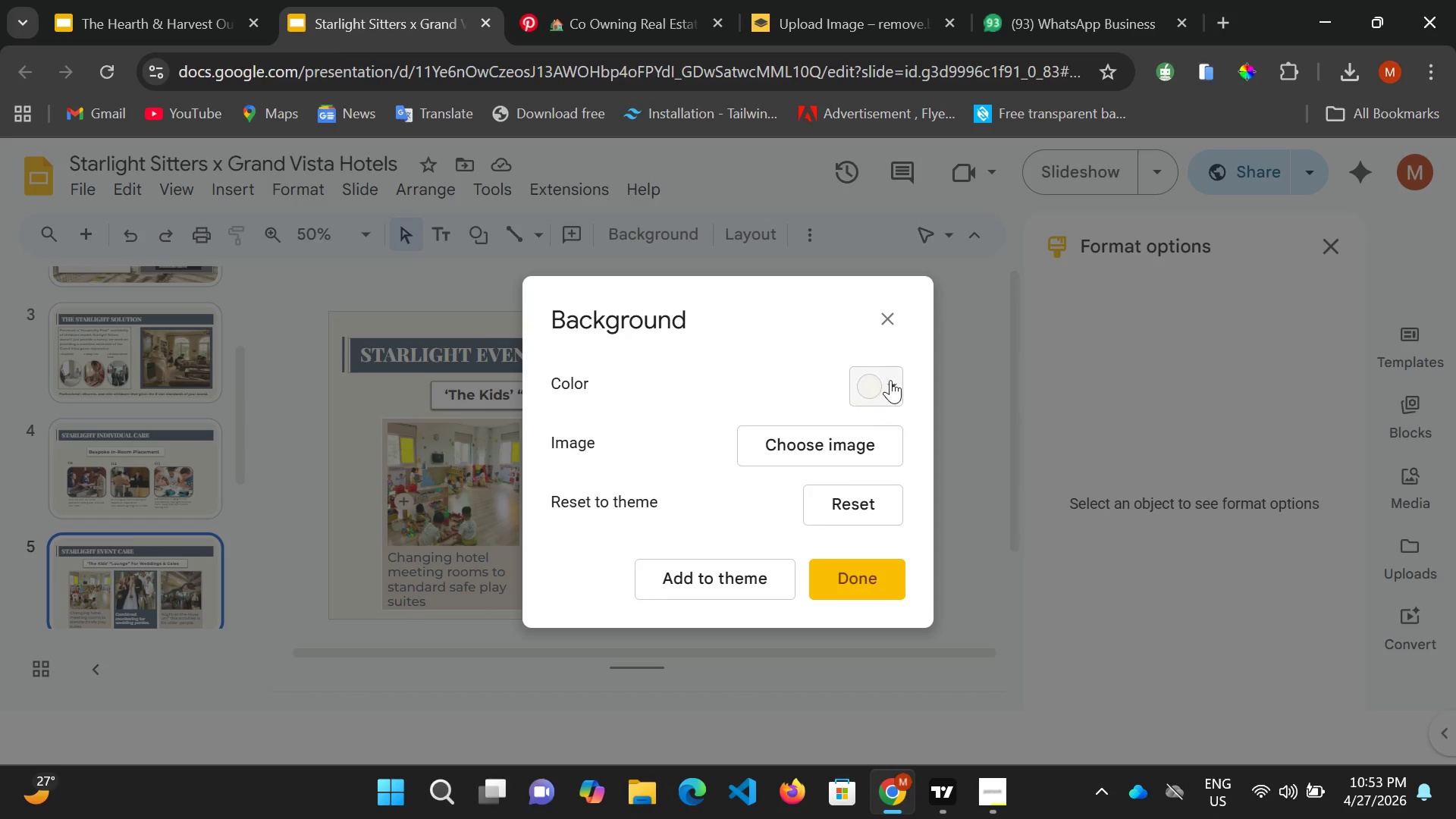 
left_click([893, 379])
 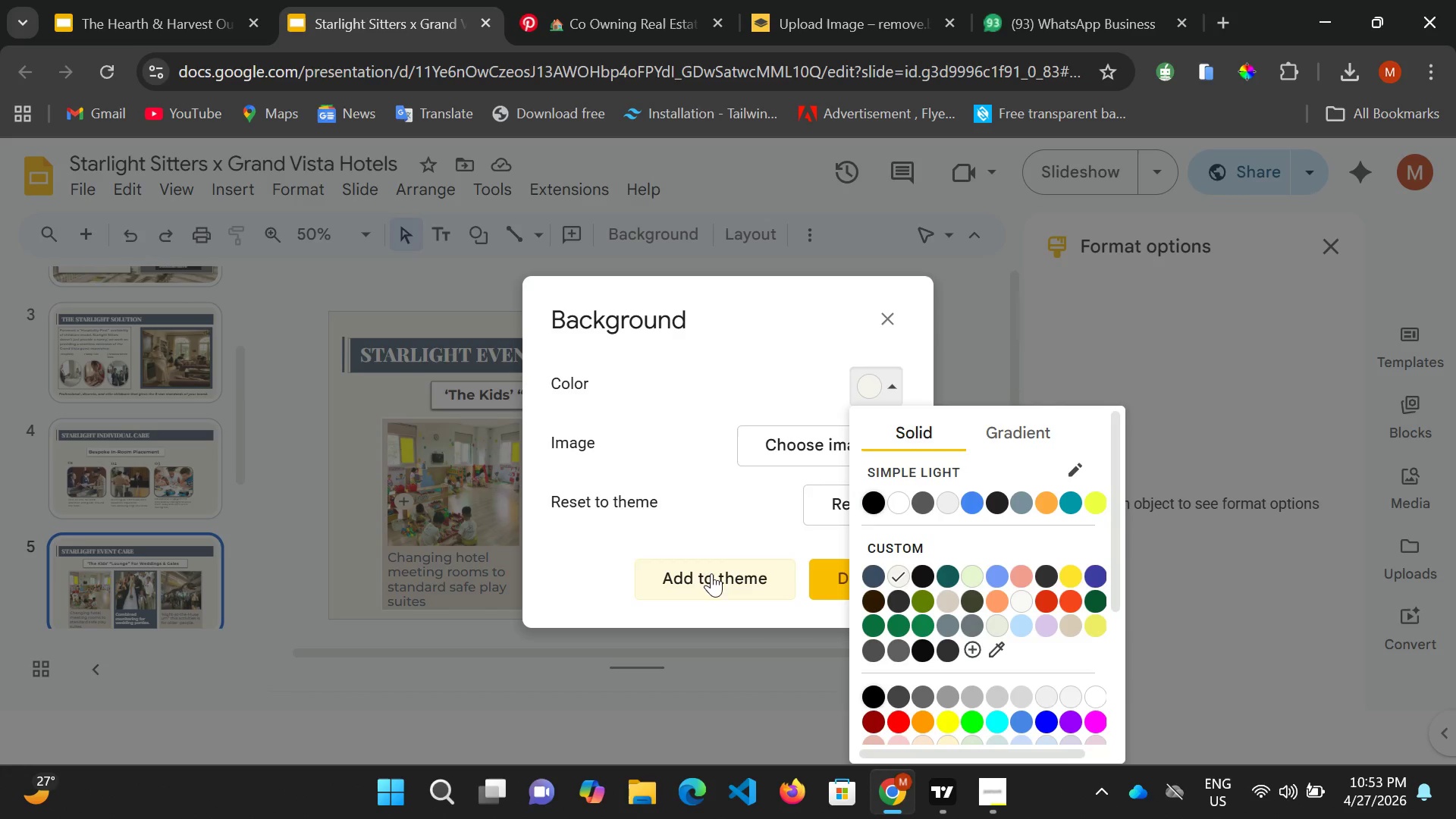 
left_click([890, 317])
 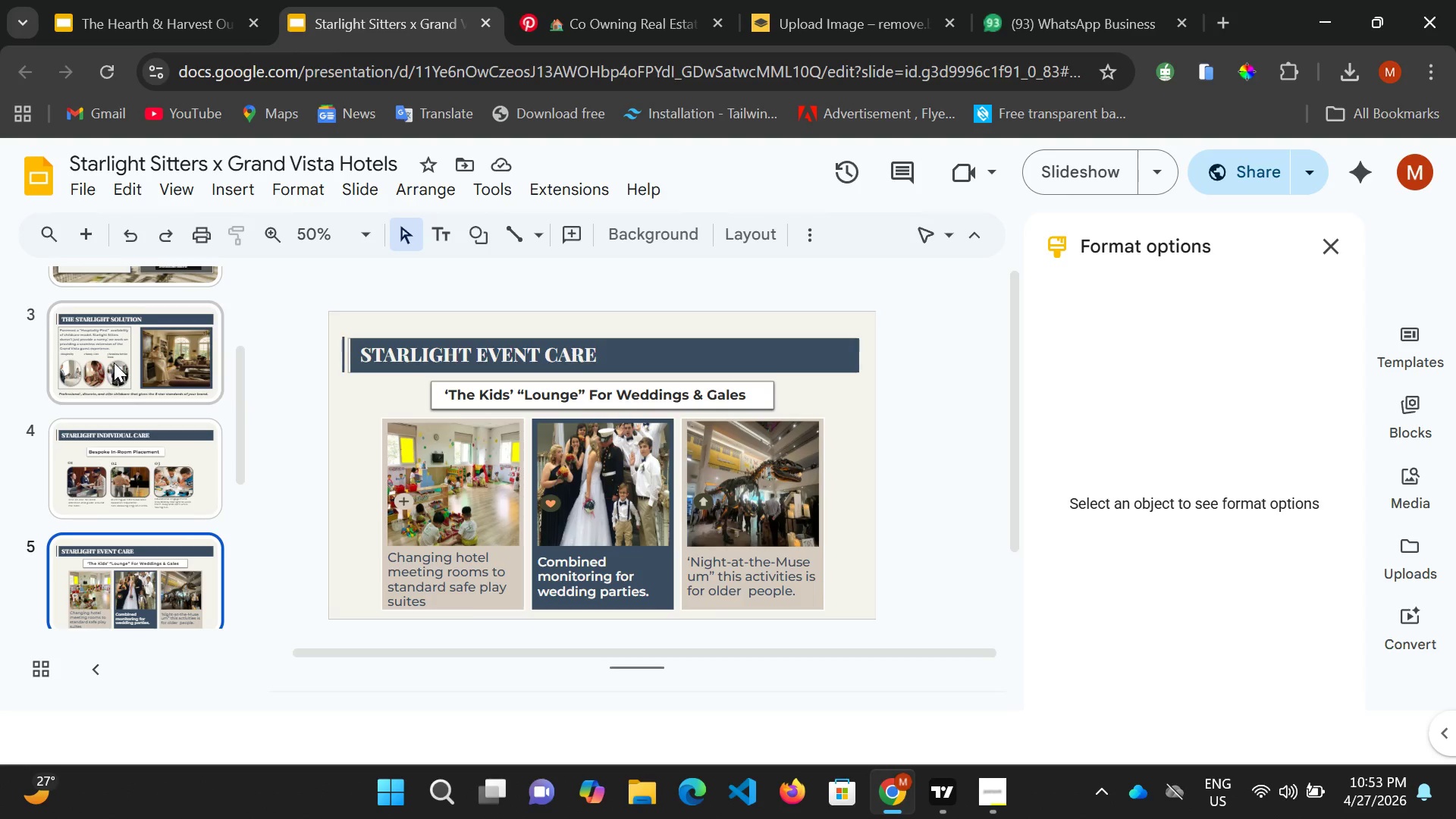 
scroll: coordinate [114, 362], scroll_direction: up, amount: 2.0
 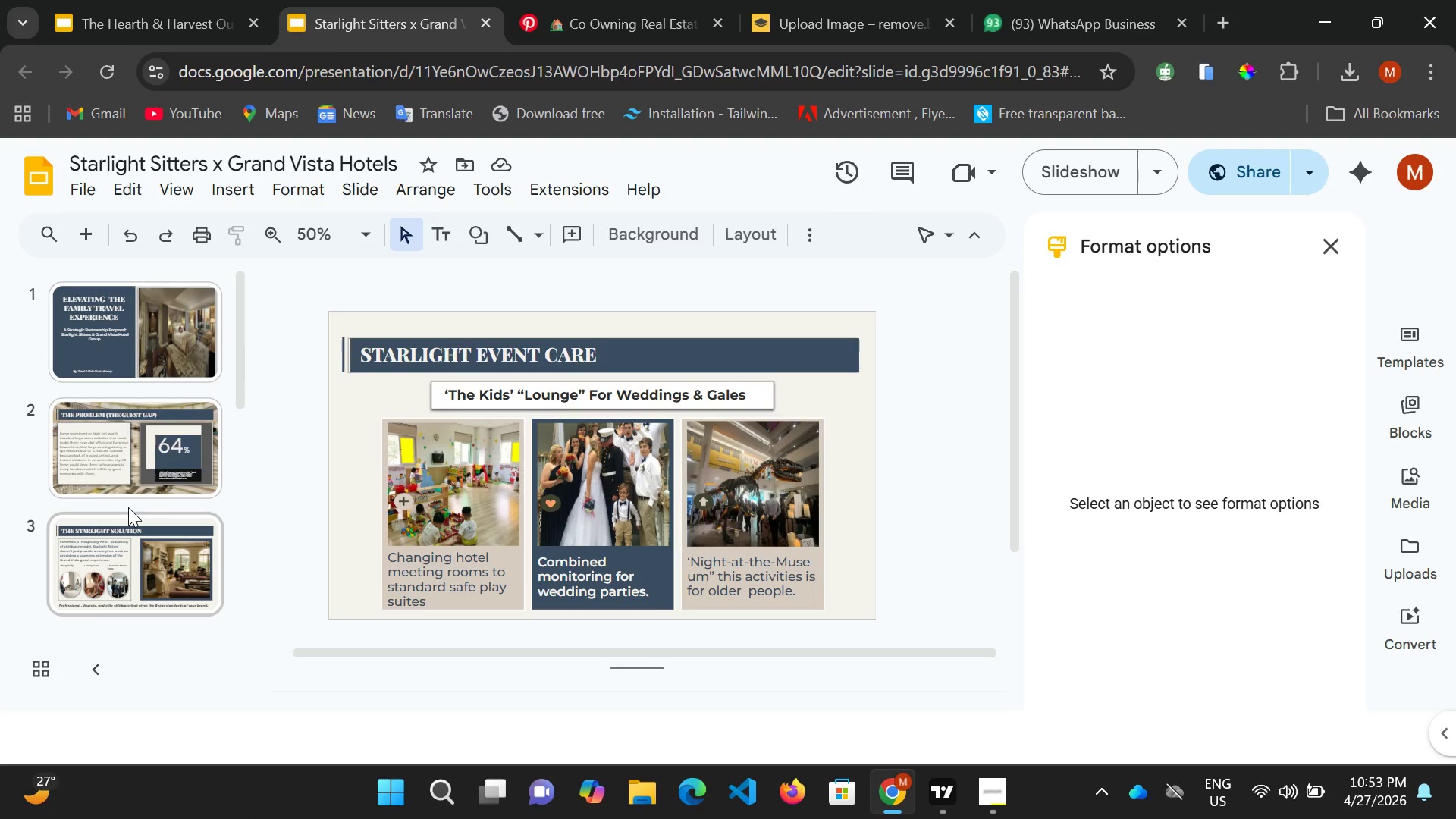 
left_click([128, 510])
 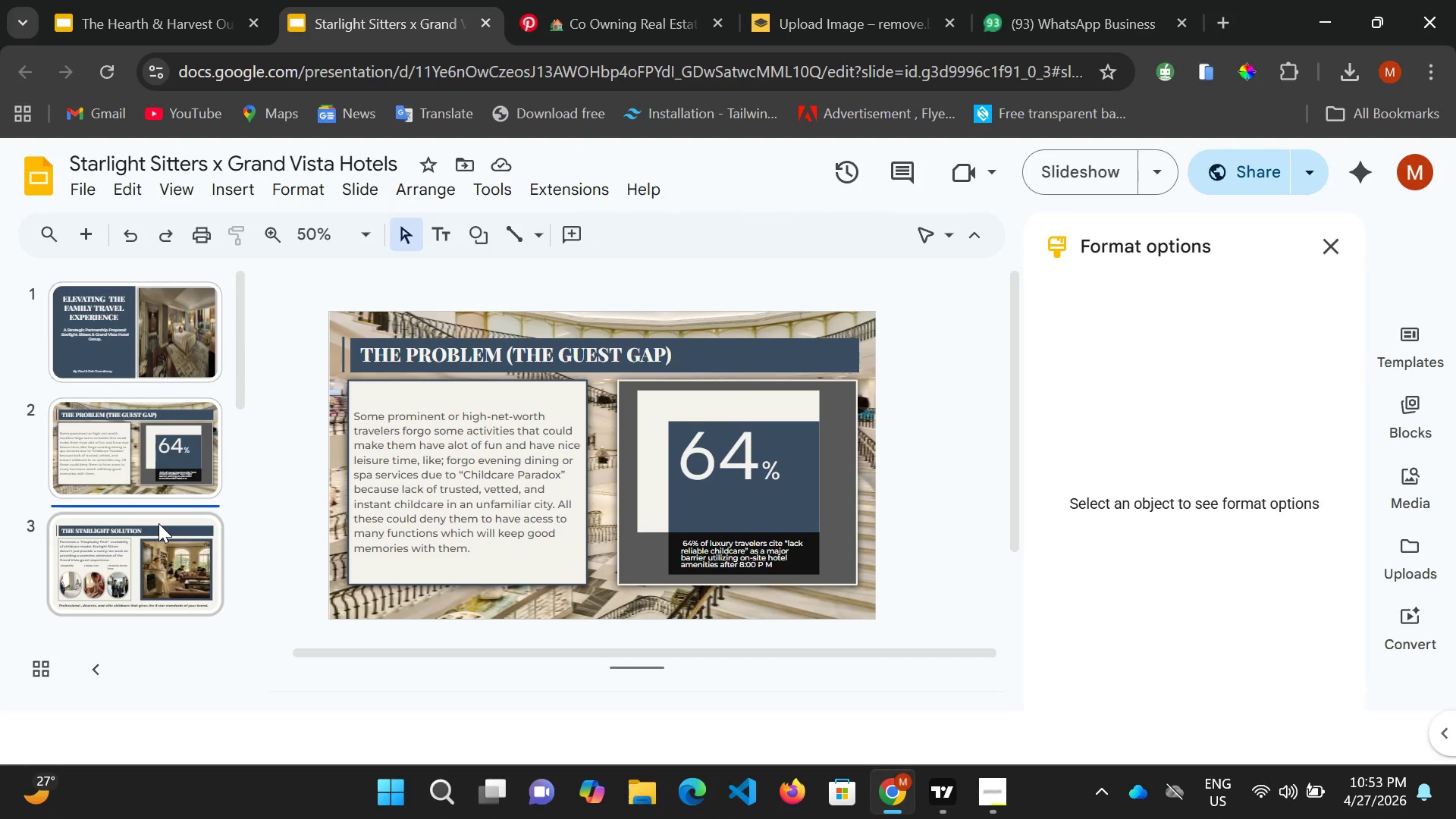 
left_click([156, 524])
 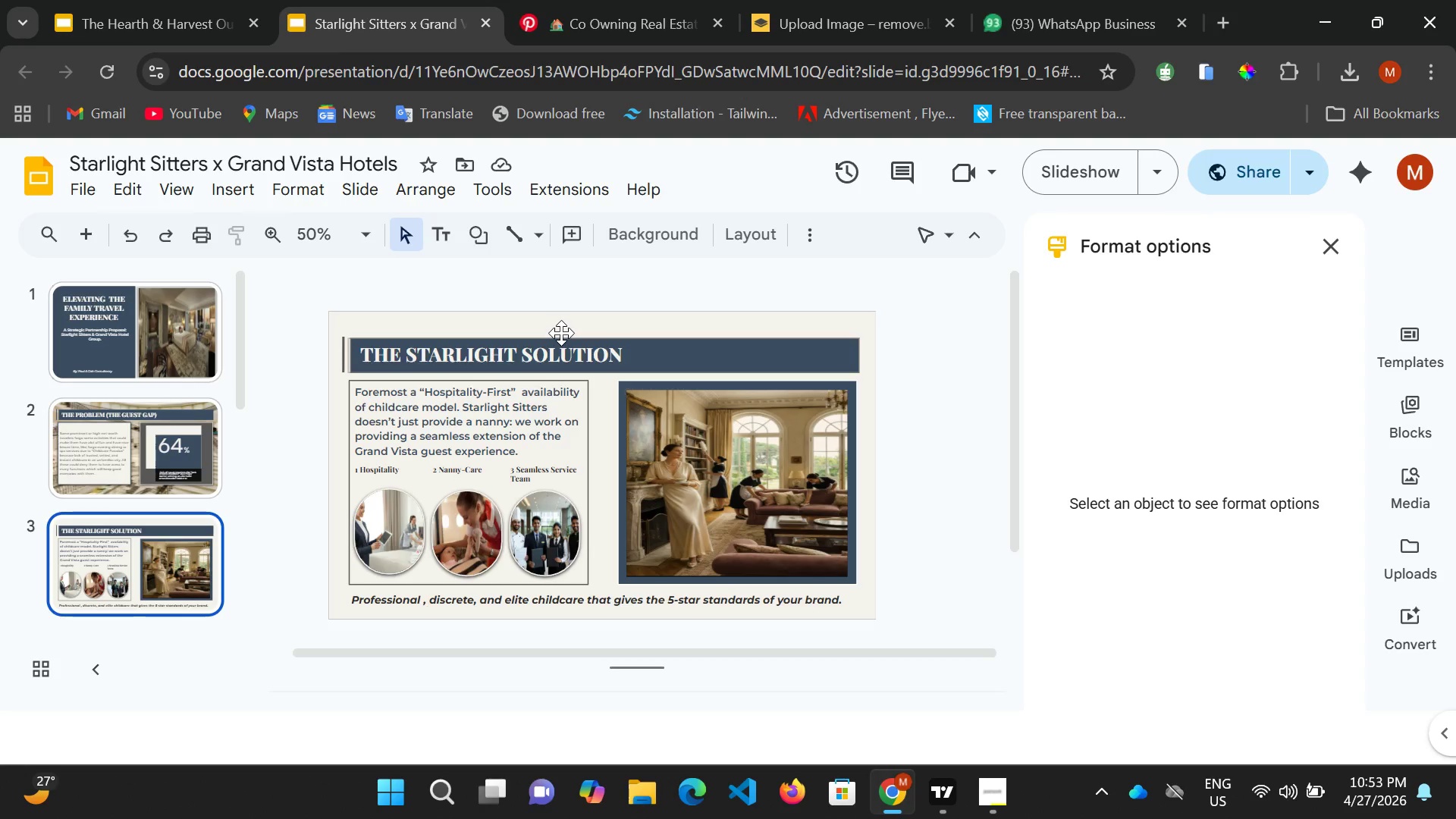 
left_click([561, 333])
 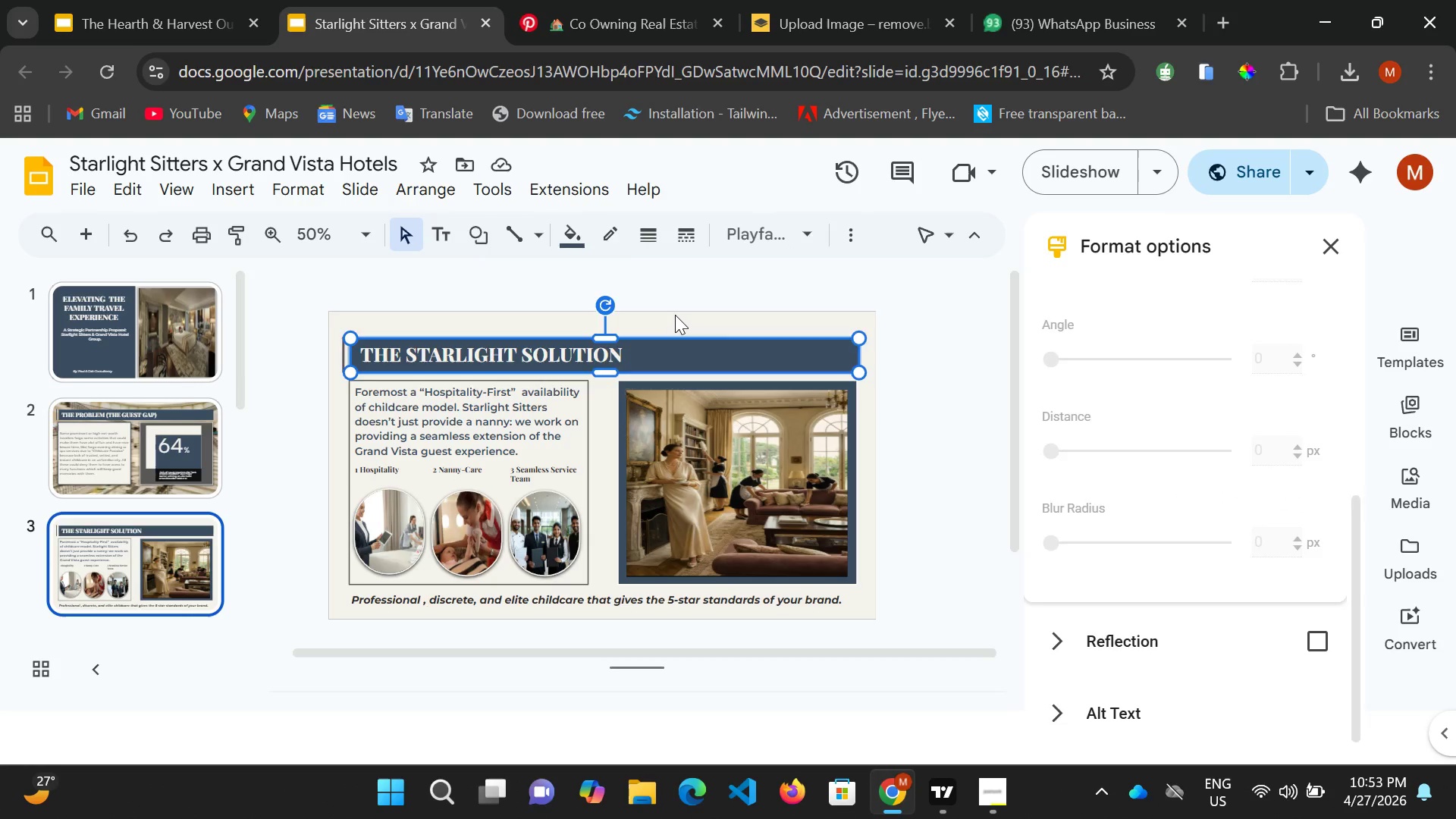 
left_click([675, 315])
 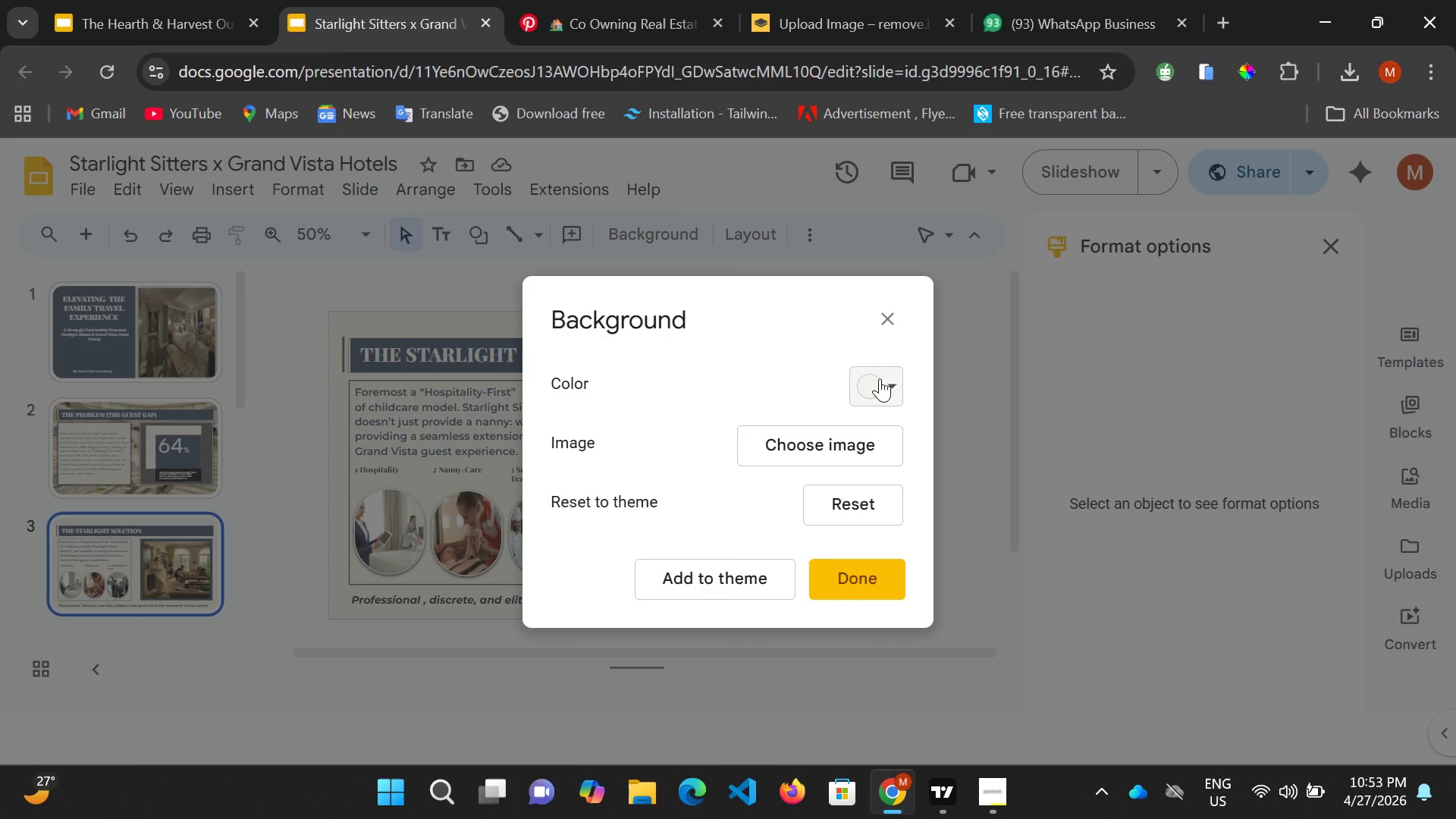 
left_click([883, 380])
 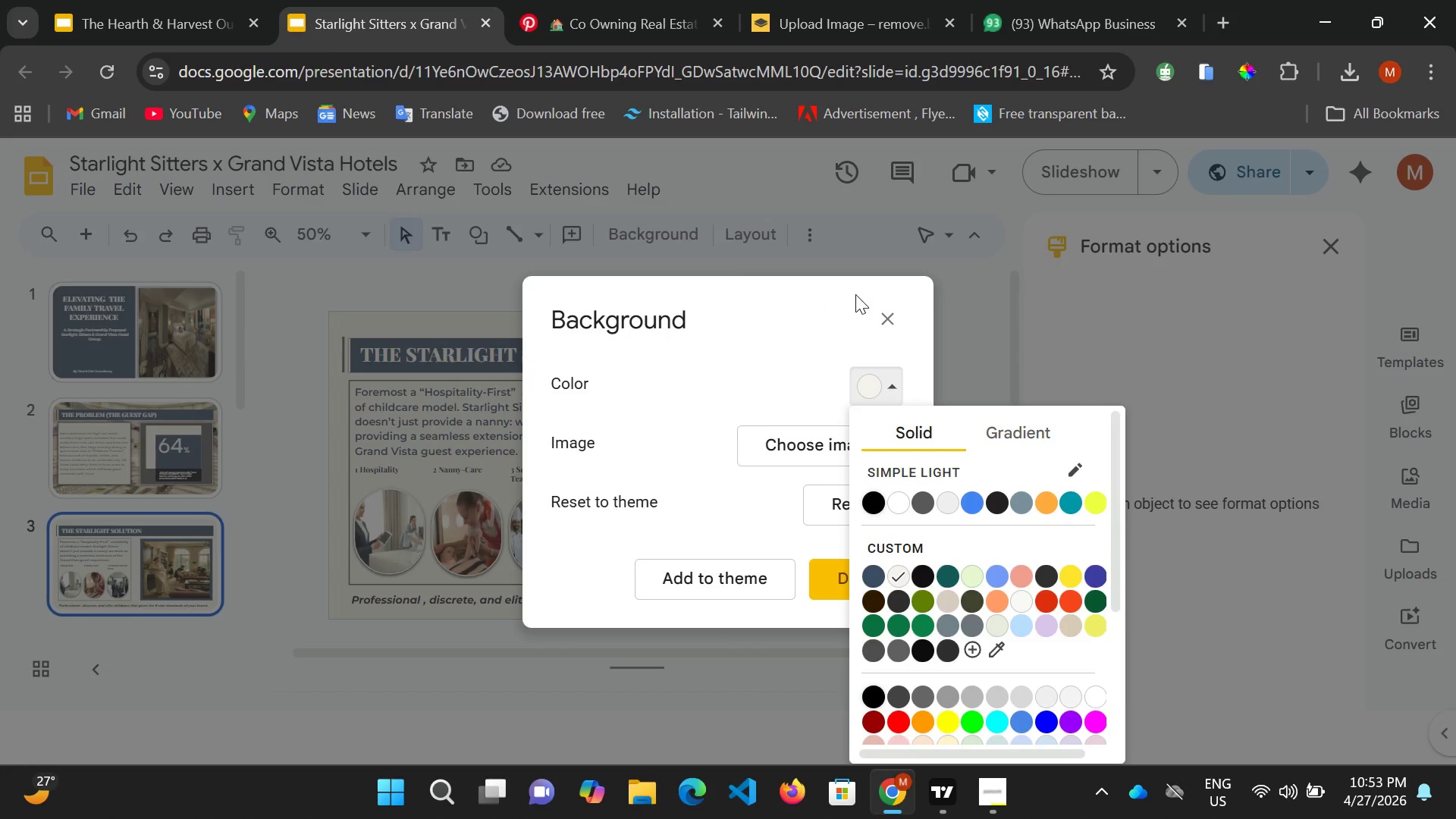 
left_click([886, 315])
 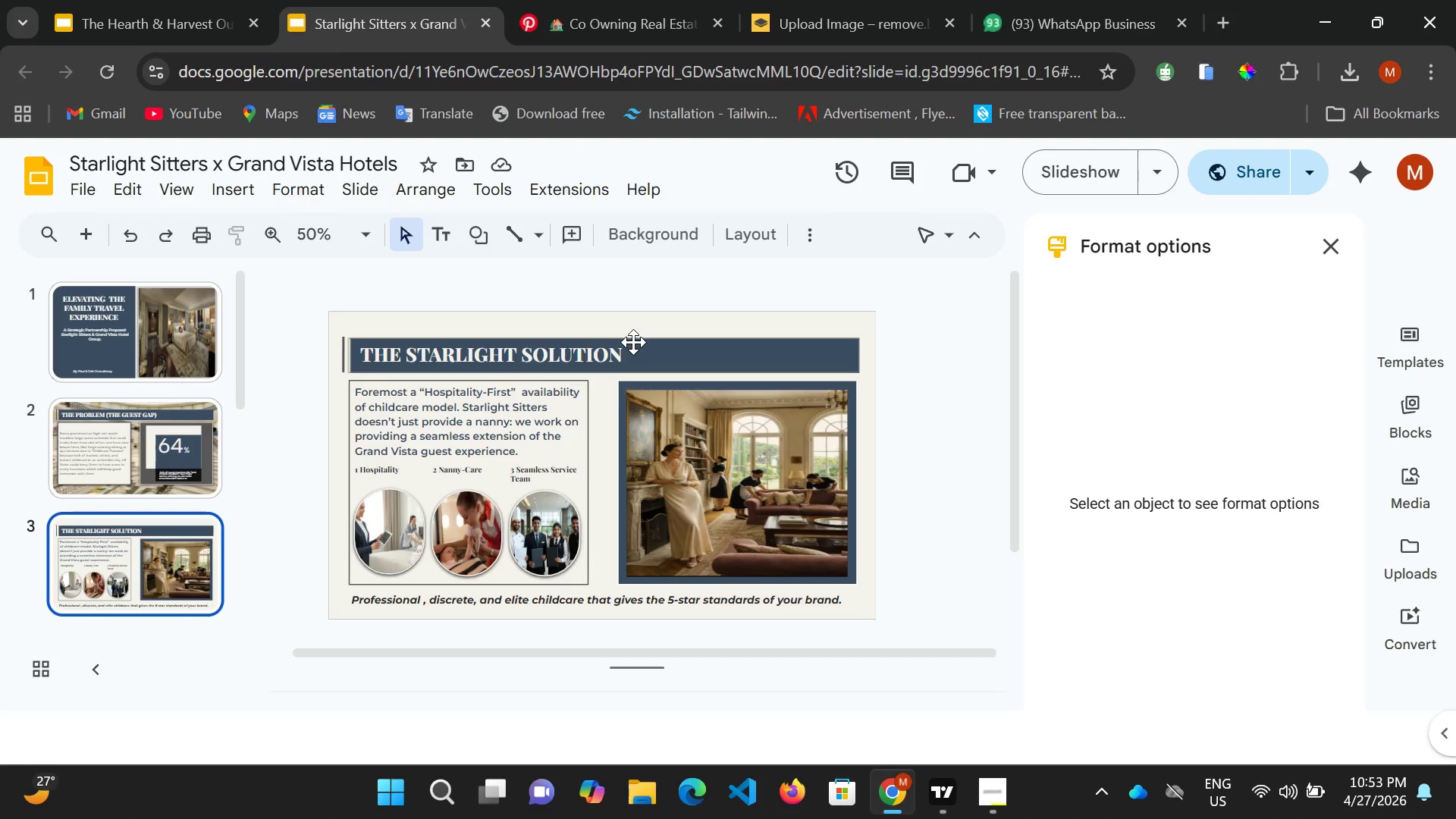 
wait(13.66)
 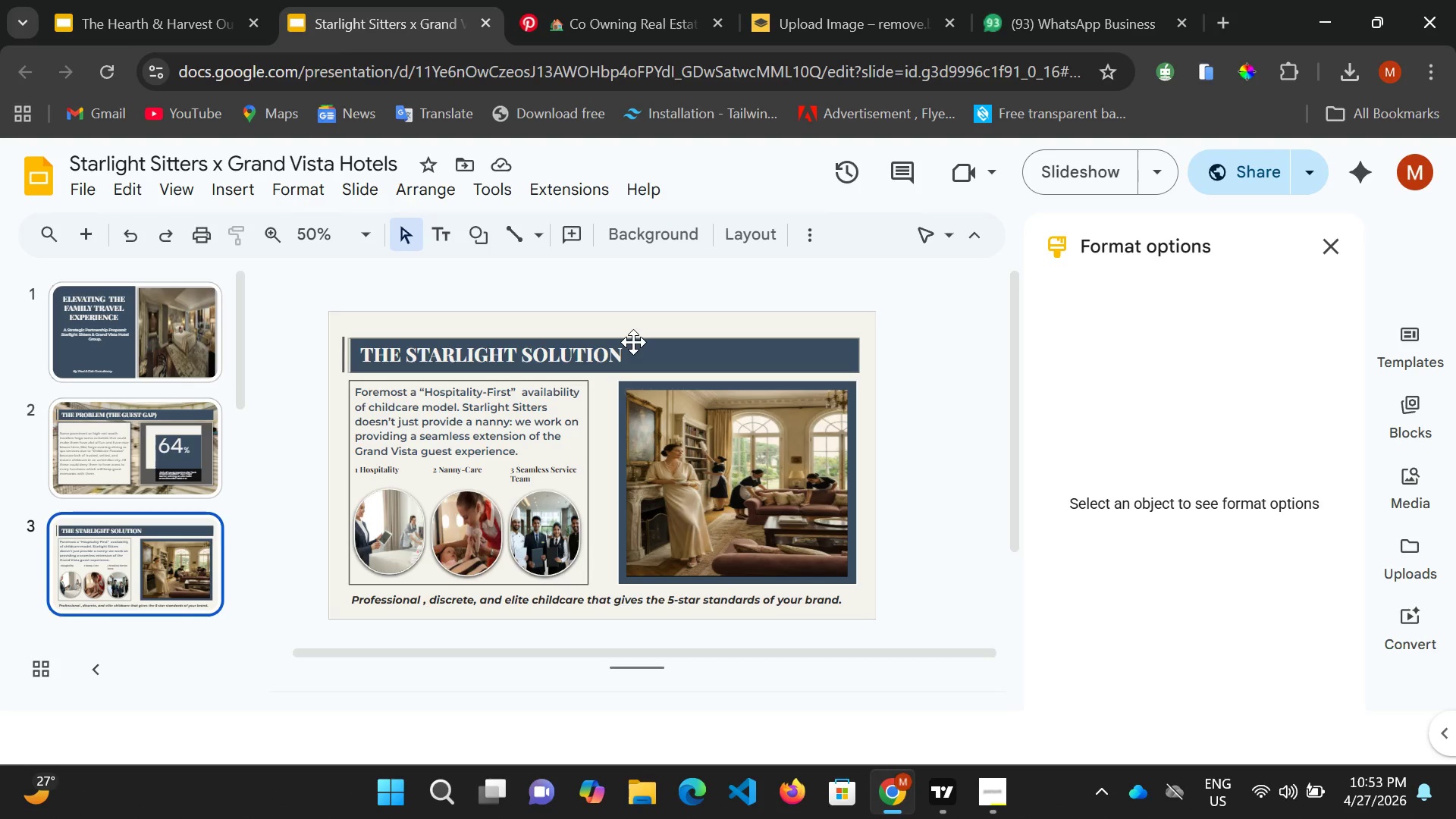 
scroll: coordinate [145, 357], scroll_direction: down, amount: 6.0
 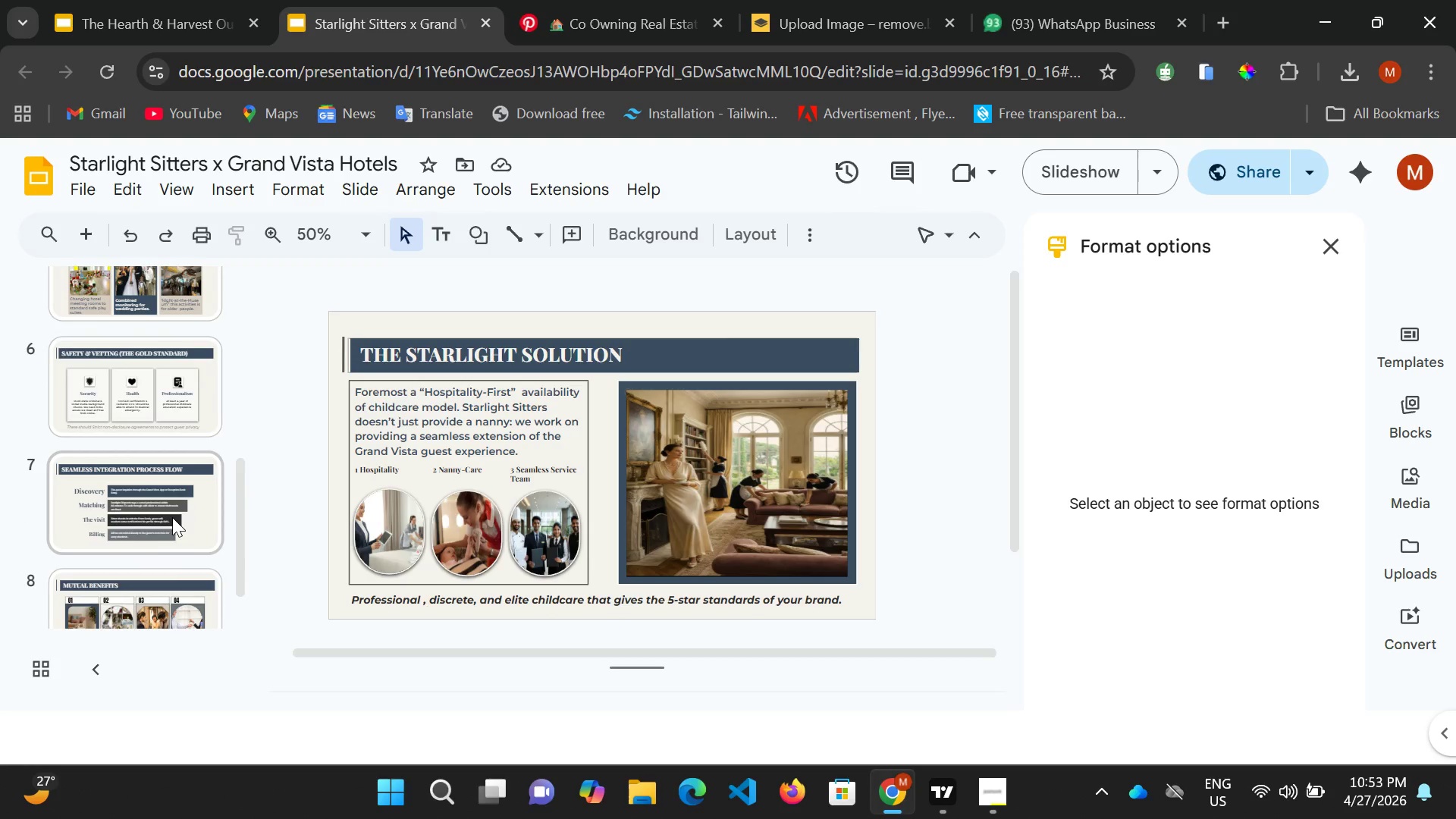 
left_click([172, 517])
 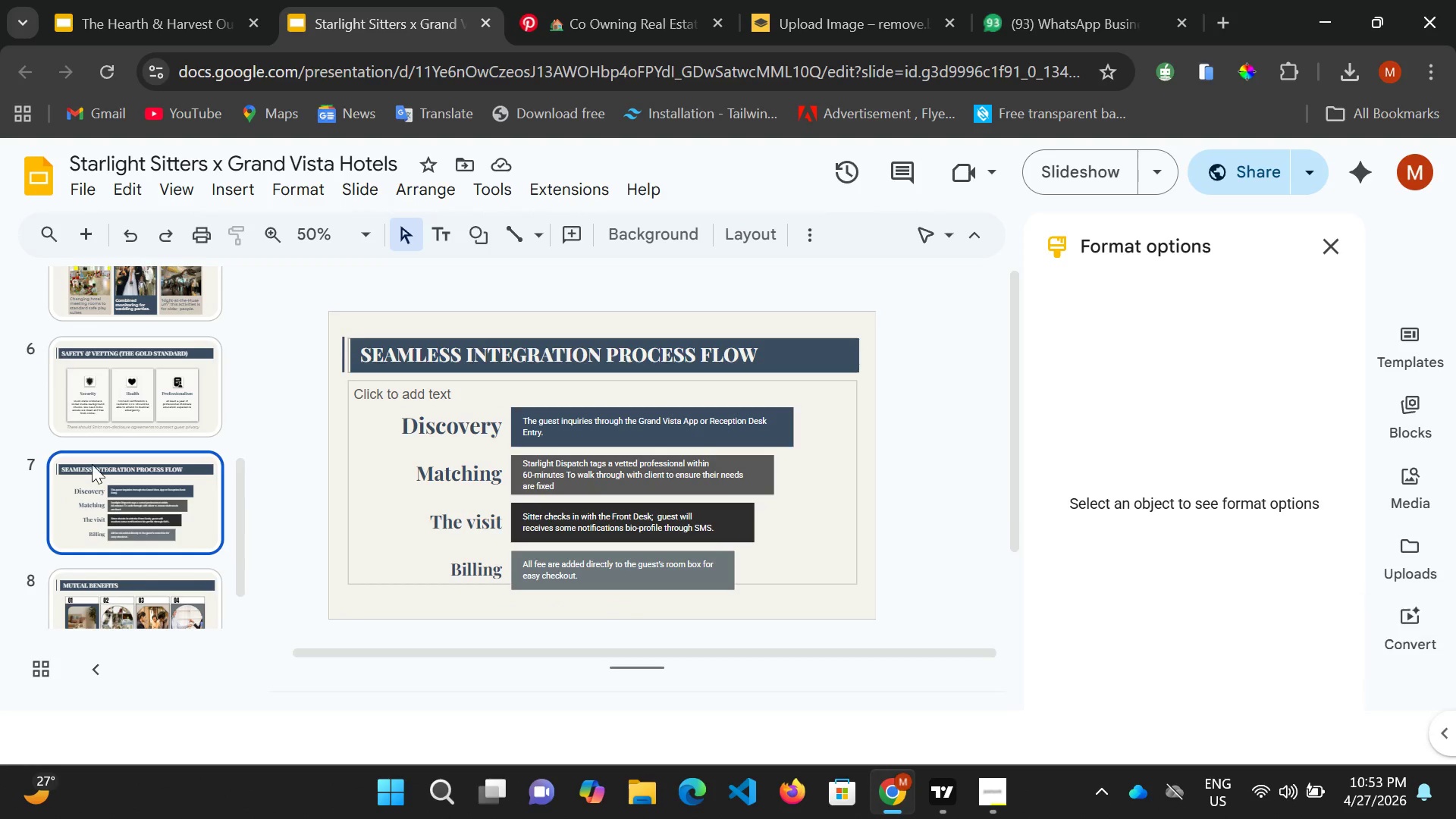 
wait(9.97)
 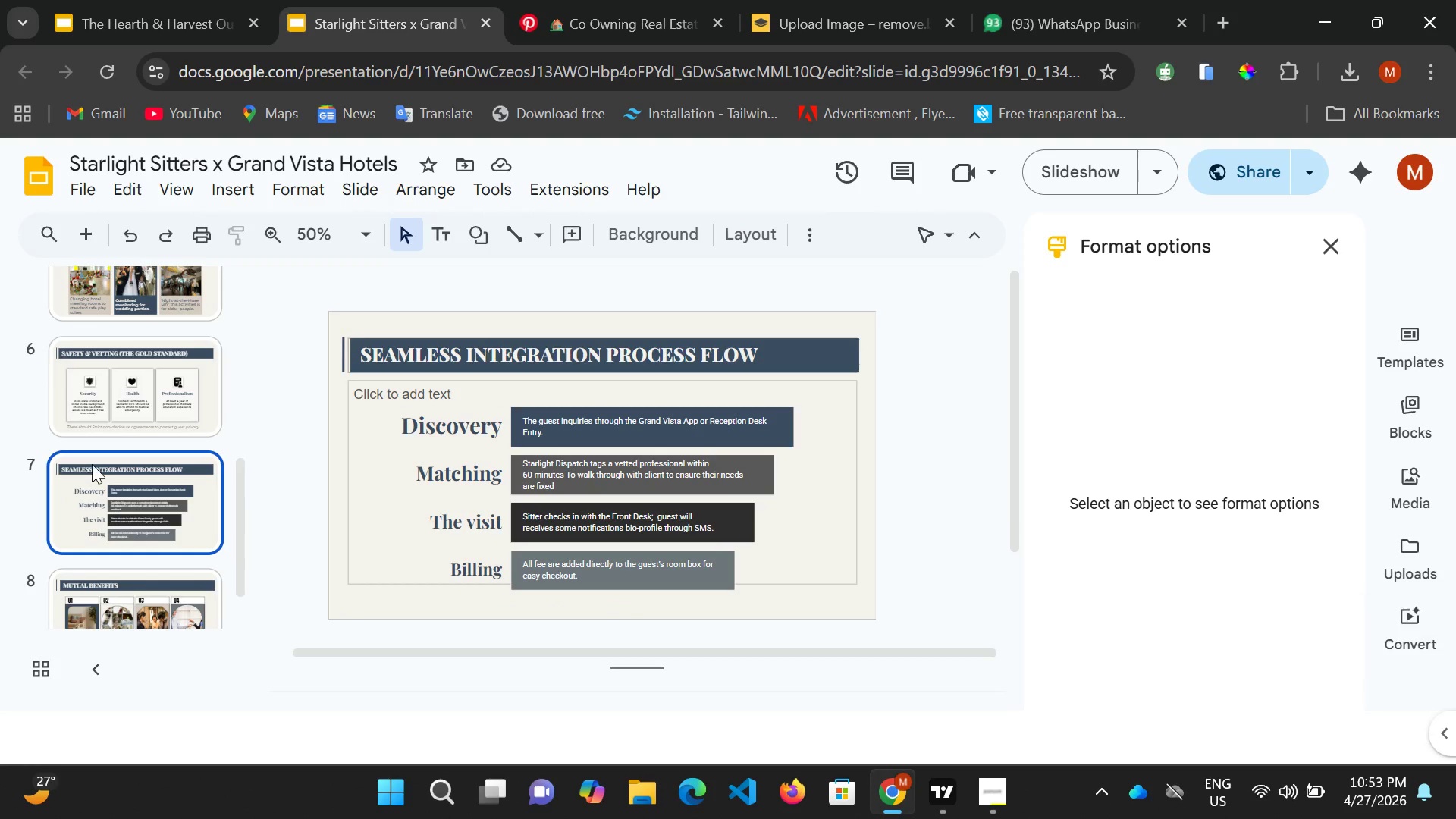 
scroll: coordinate [181, 475], scroll_direction: down, amount: 2.0
 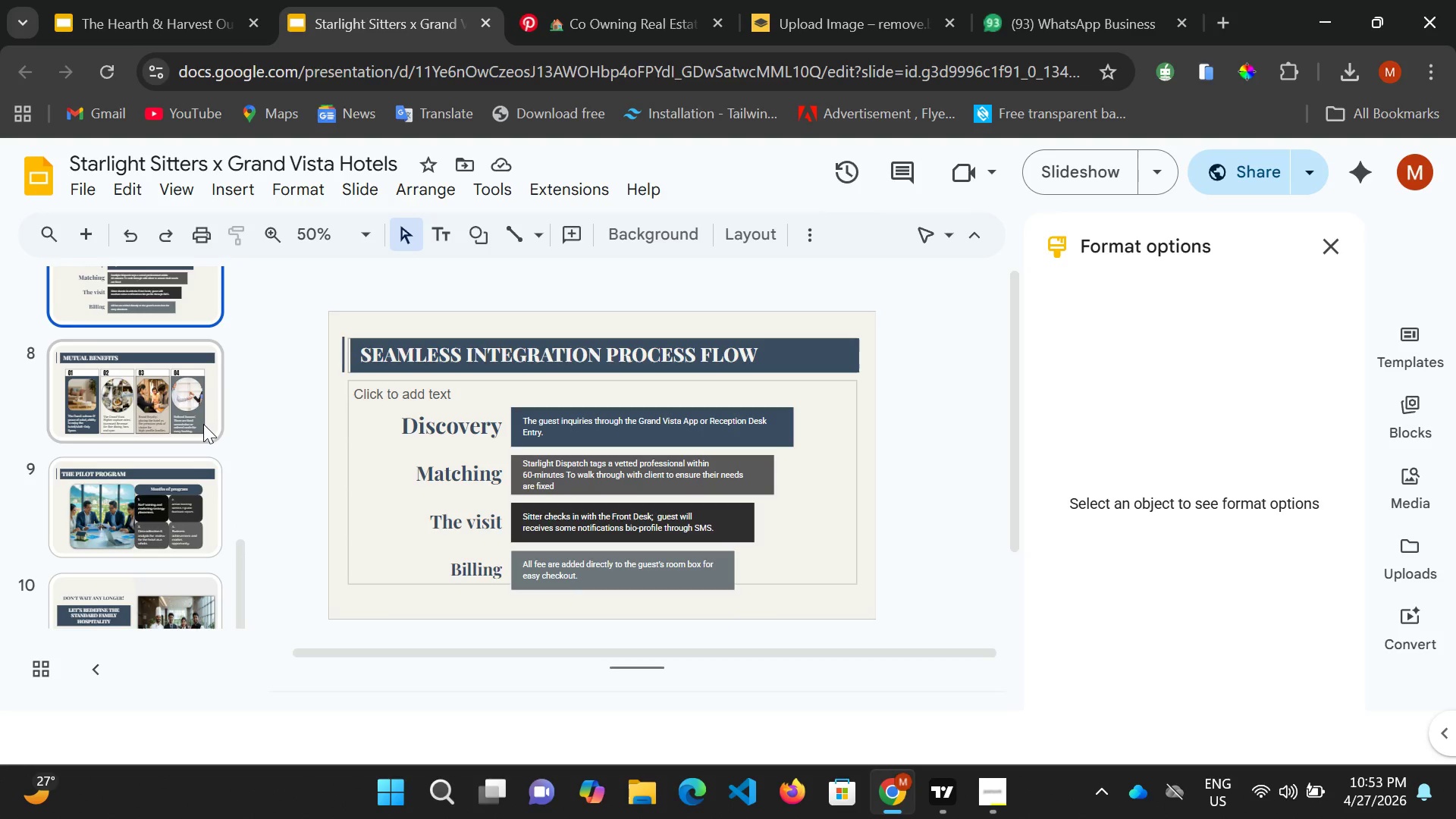 
left_click([202, 422])
 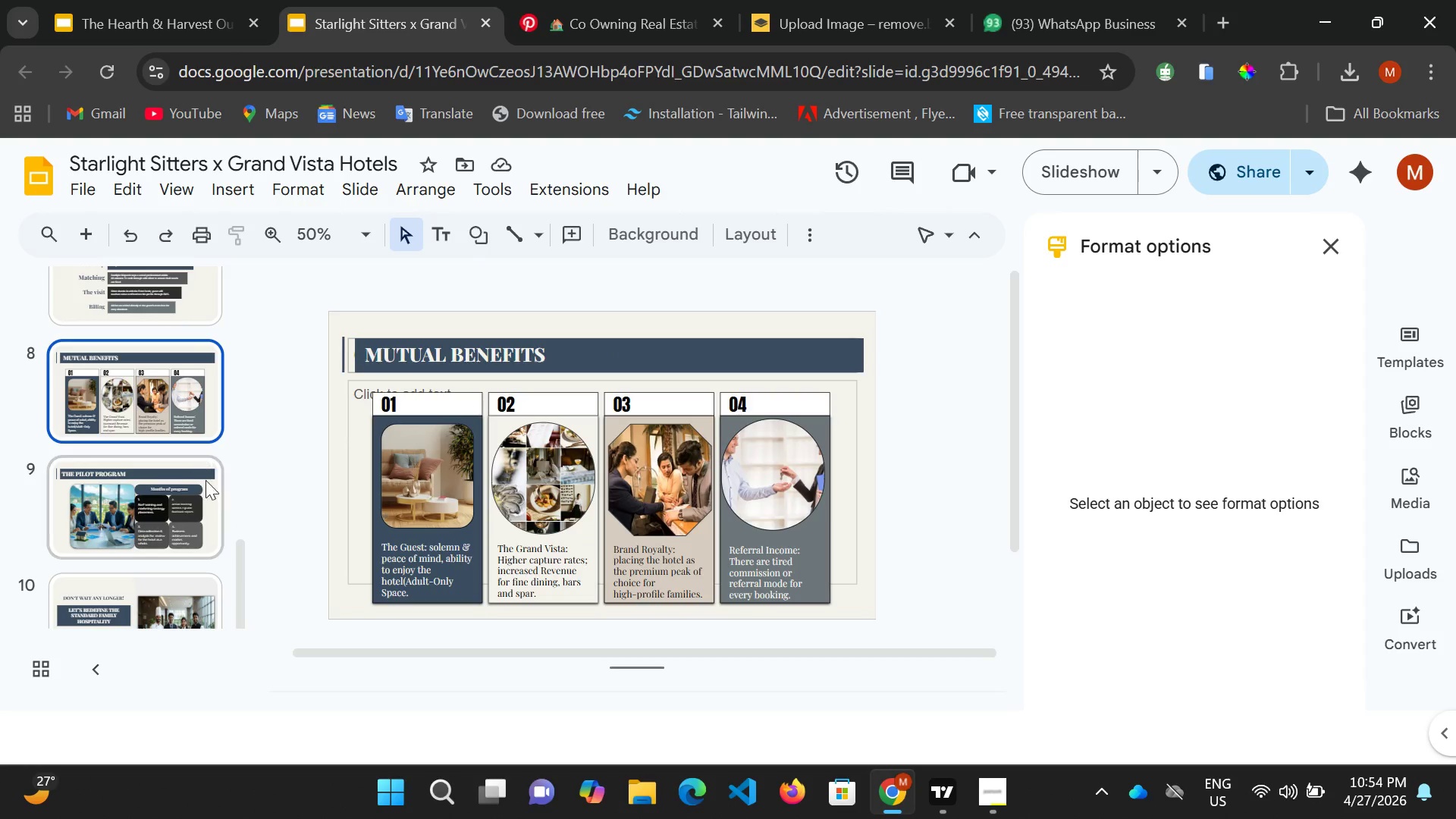 
scroll: coordinate [209, 488], scroll_direction: down, amount: 1.0
 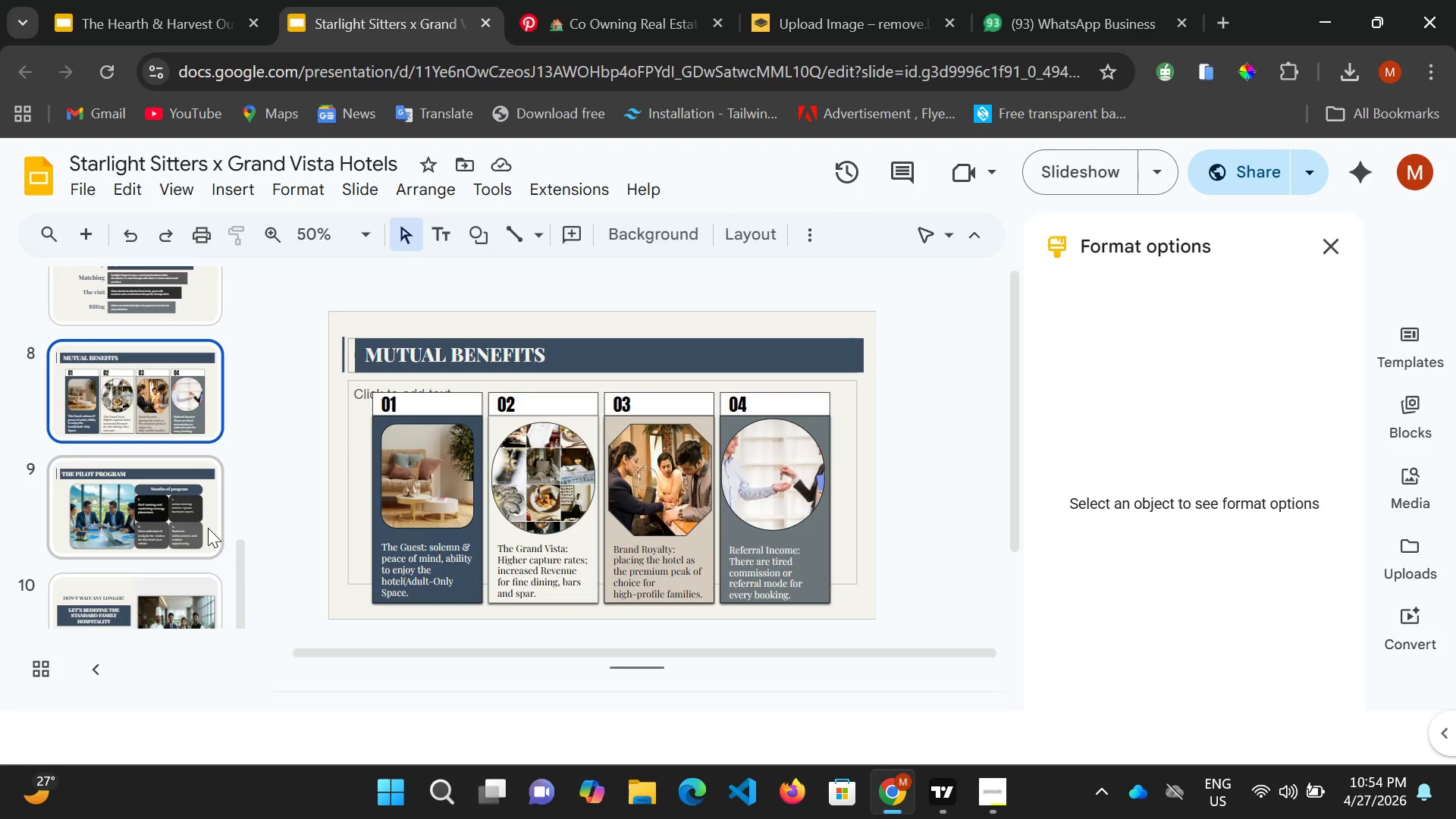 
left_click([208, 528])
 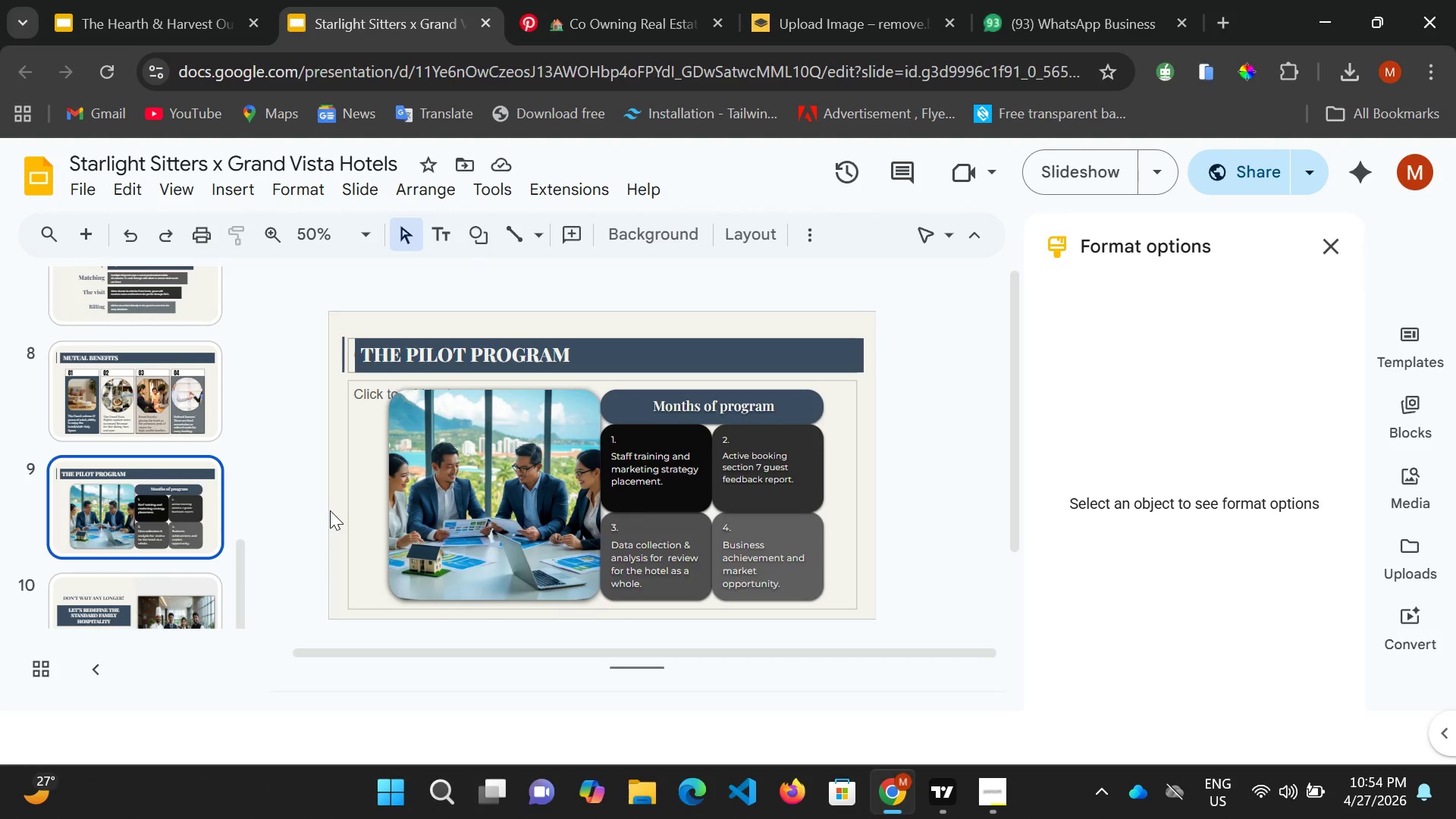 
left_click([334, 511])
 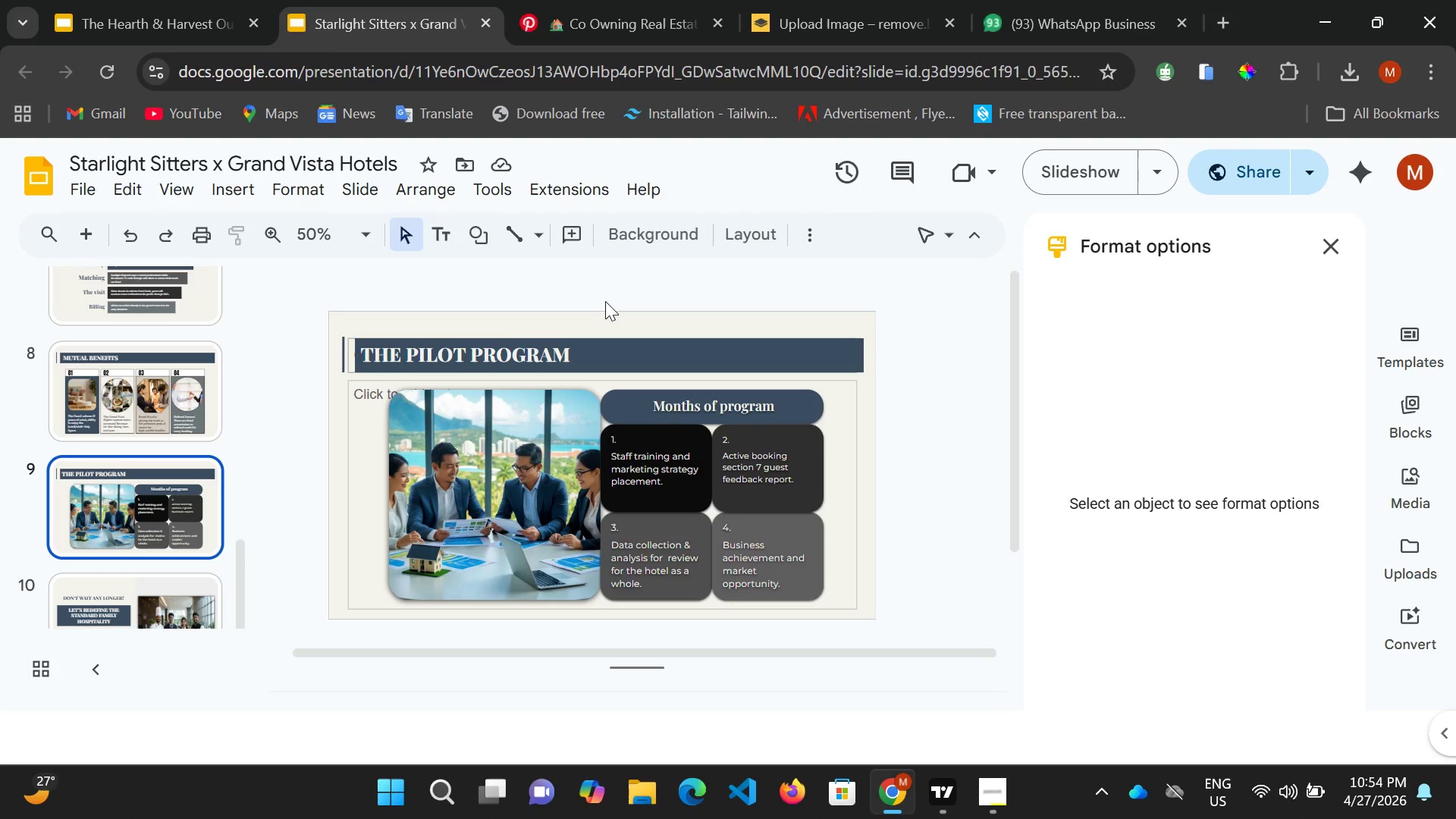 
wait(7.26)
 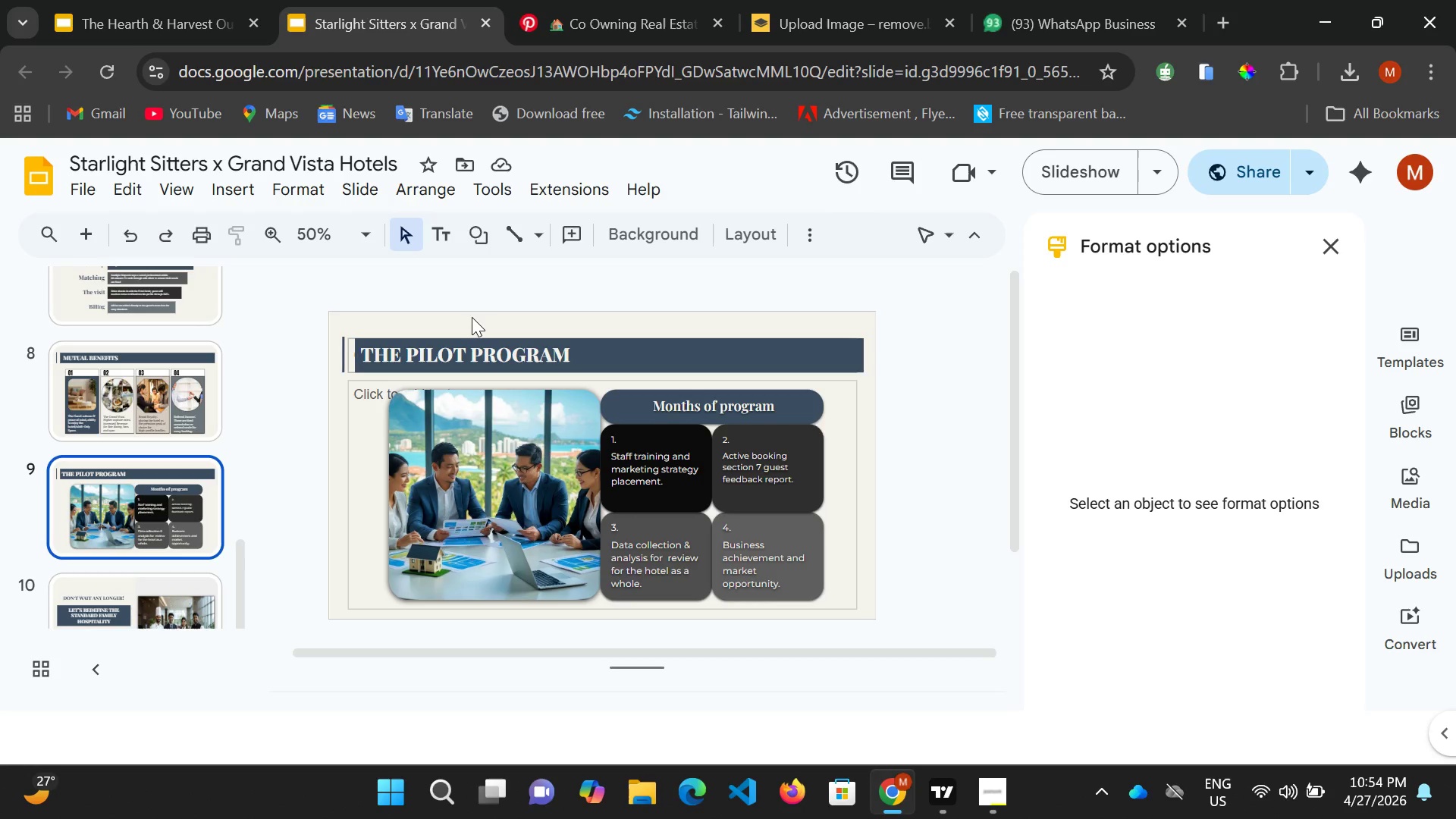 
left_click([347, 490])
 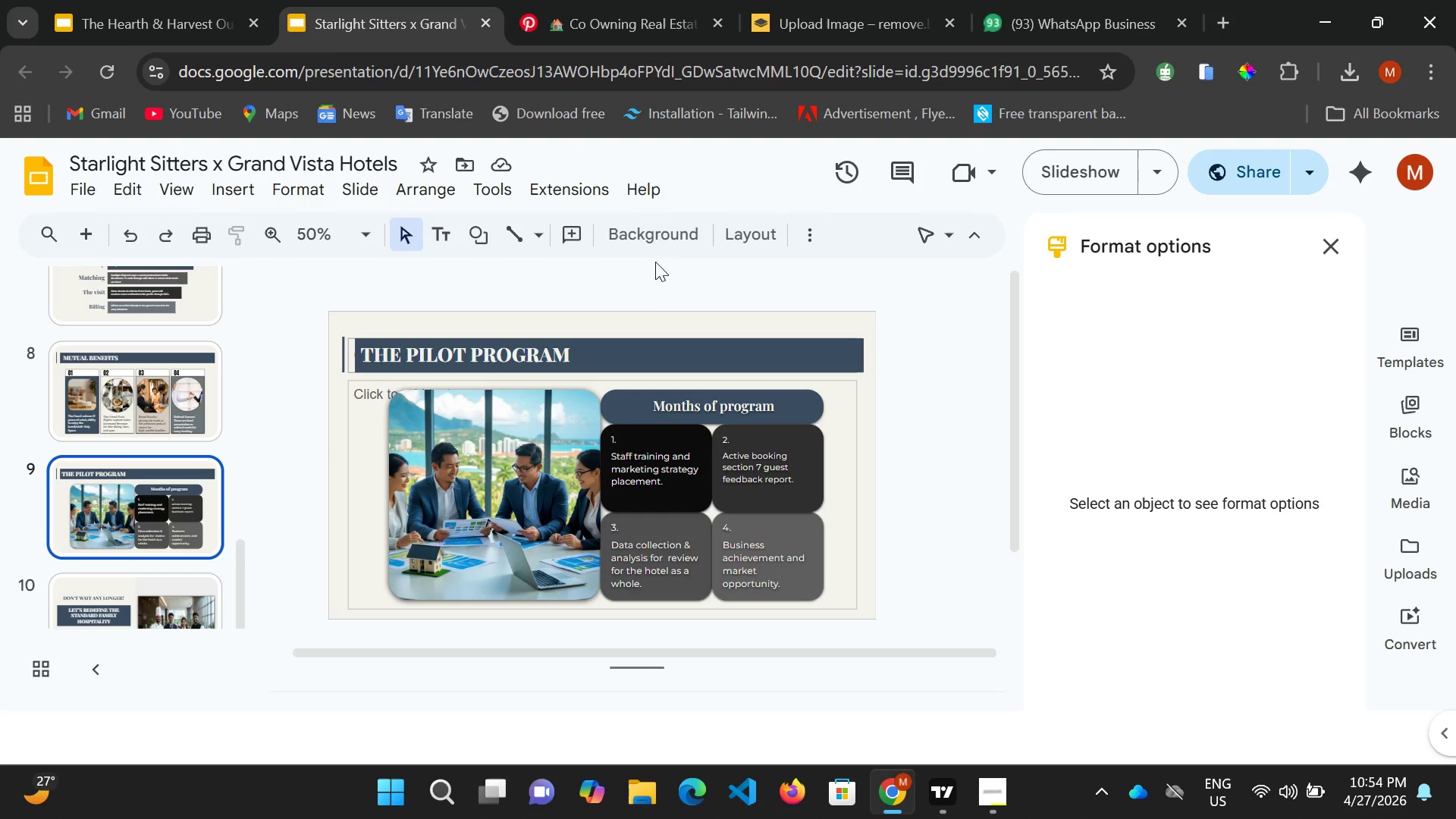 
left_click([658, 238])
 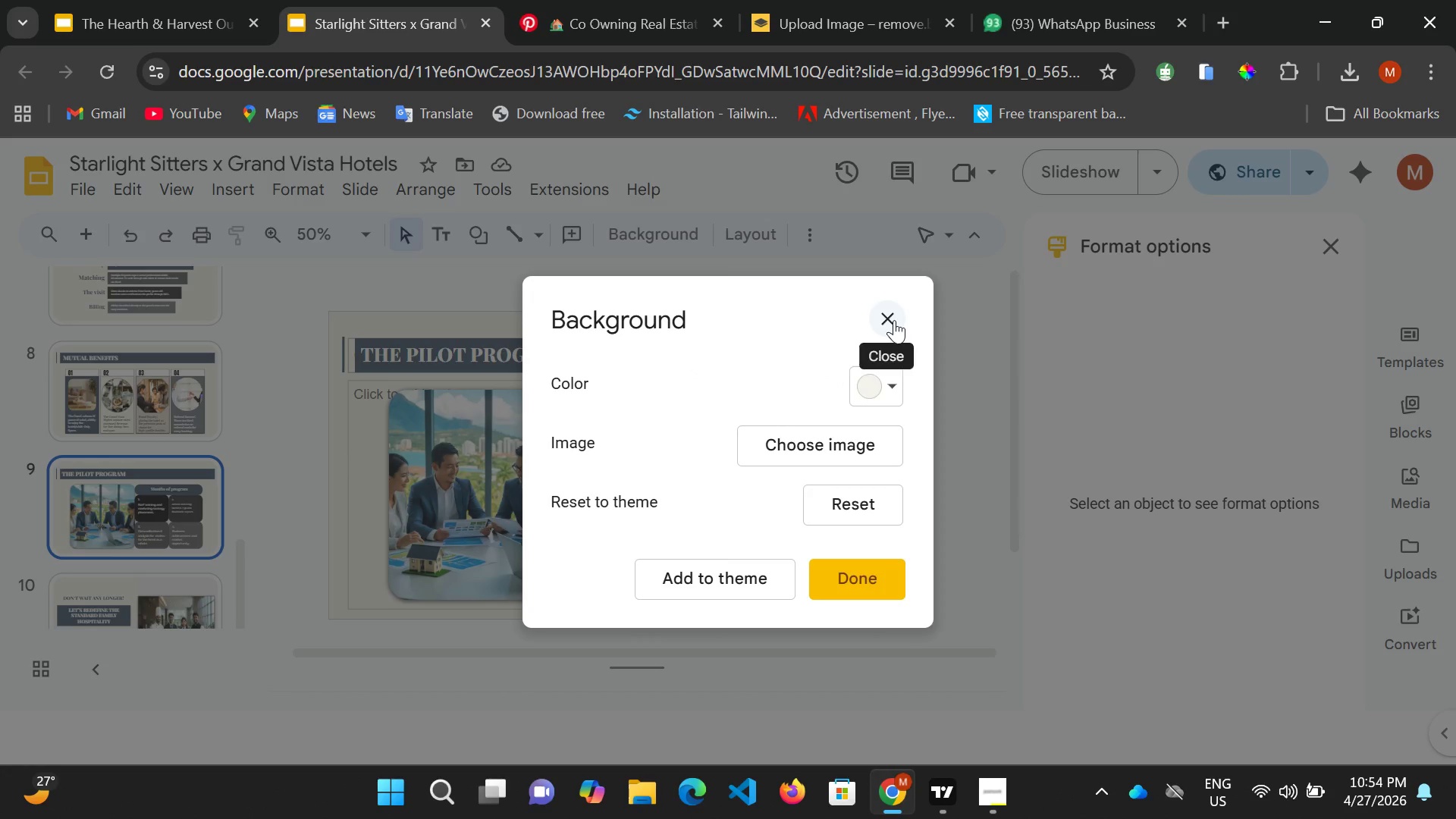 
double_click([895, 313])
 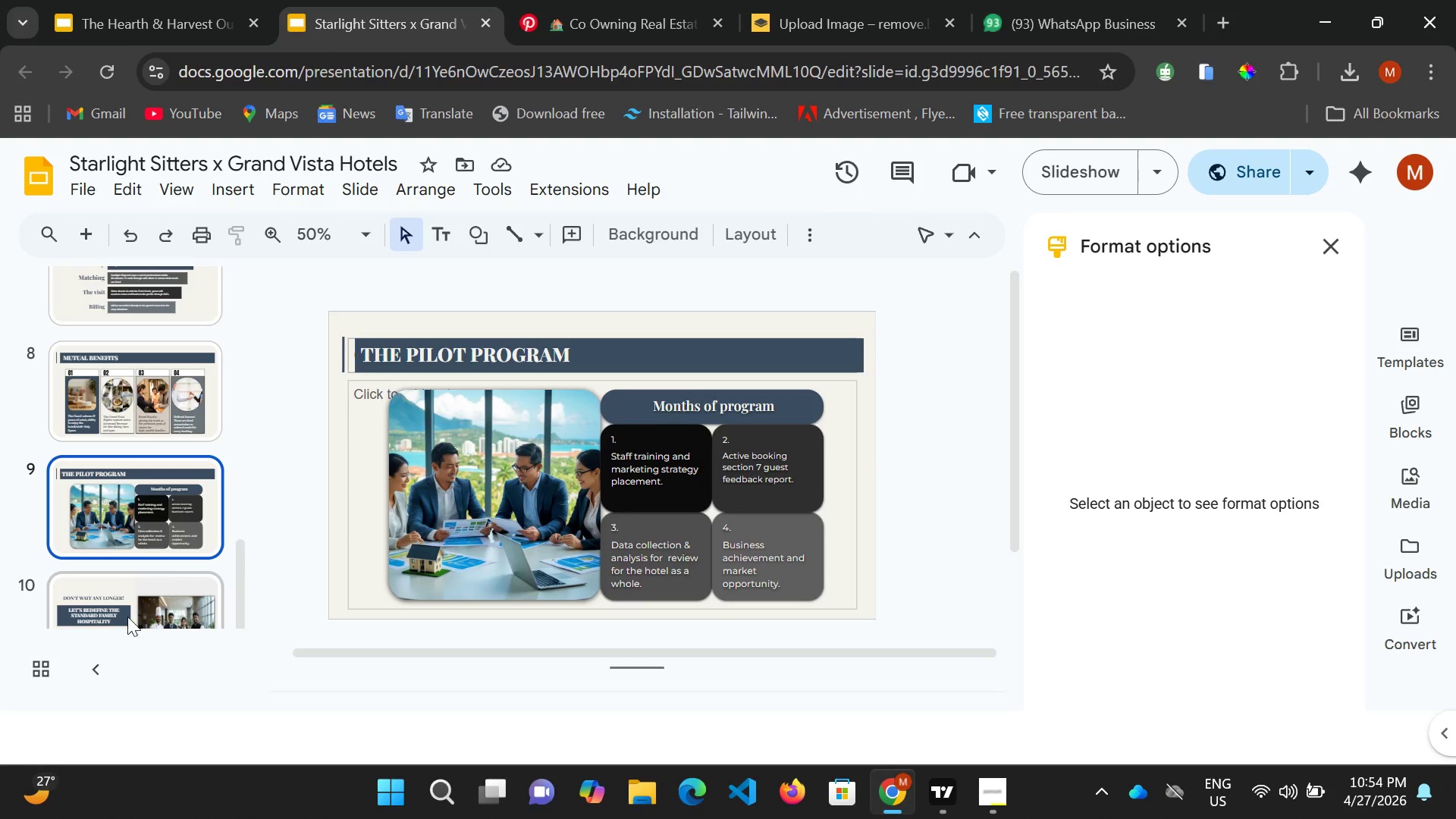 
scroll: coordinate [168, 507], scroll_direction: down, amount: 3.0
 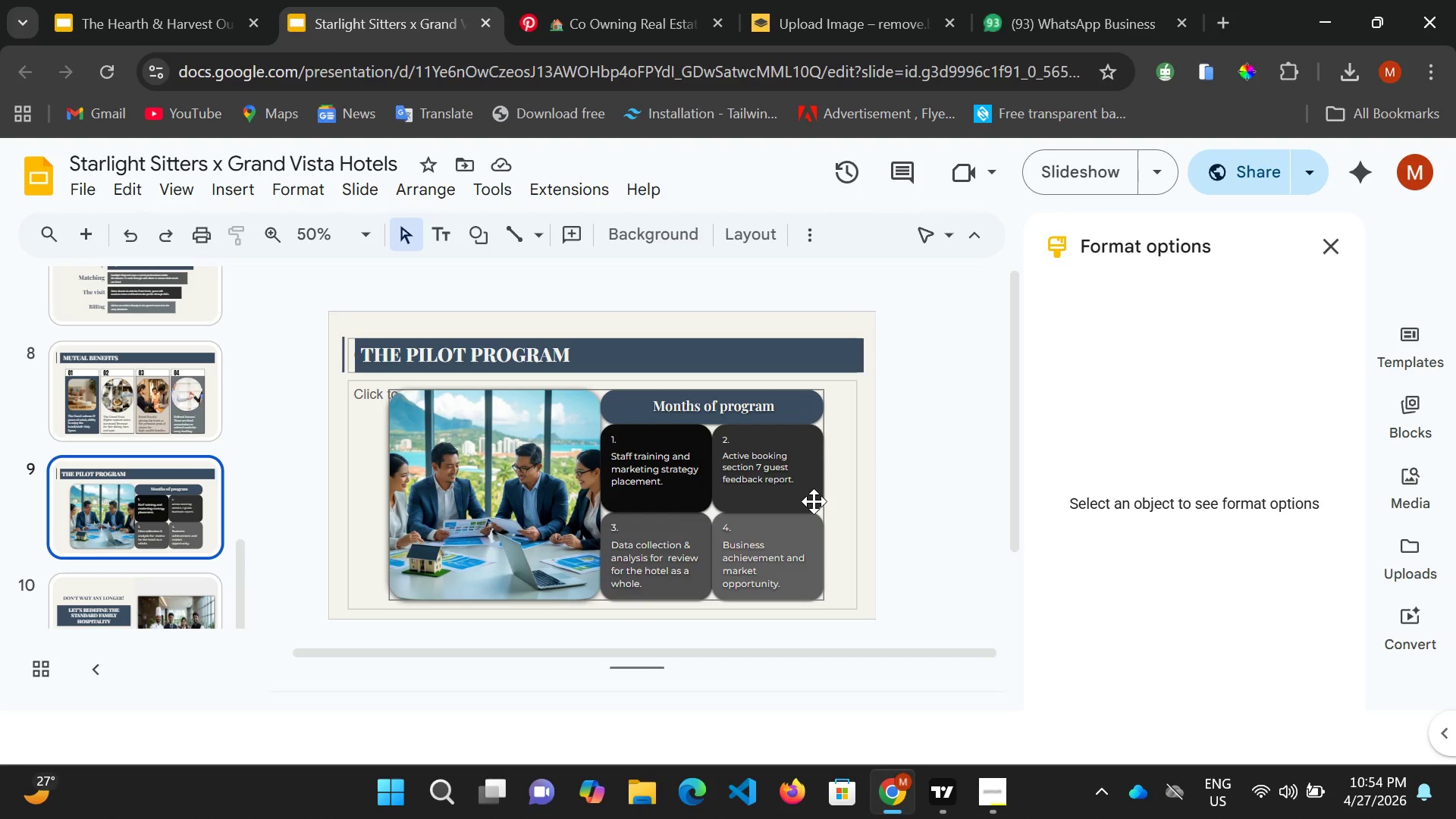 
left_click([814, 501])
 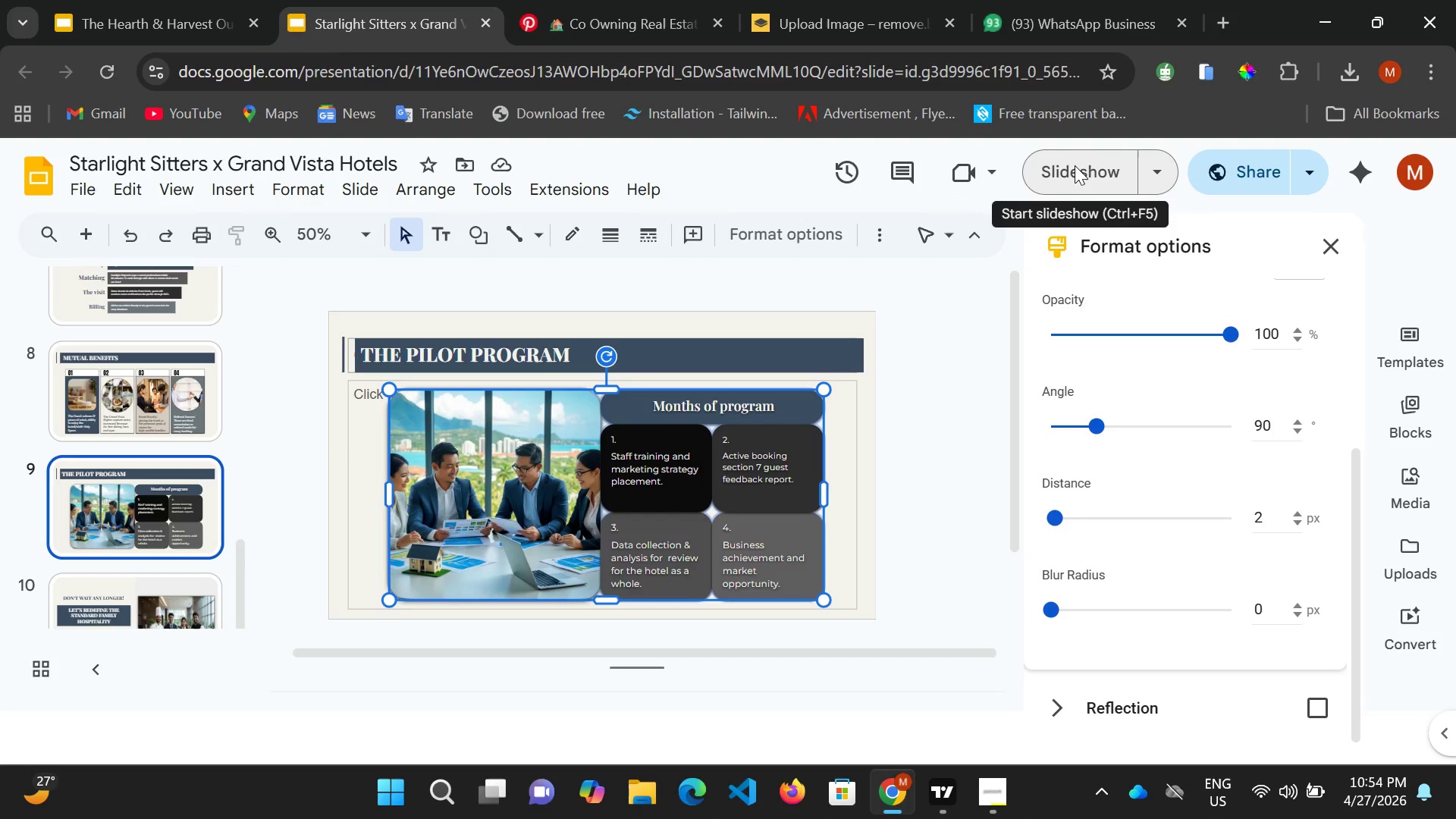 
left_click([1075, 168])
 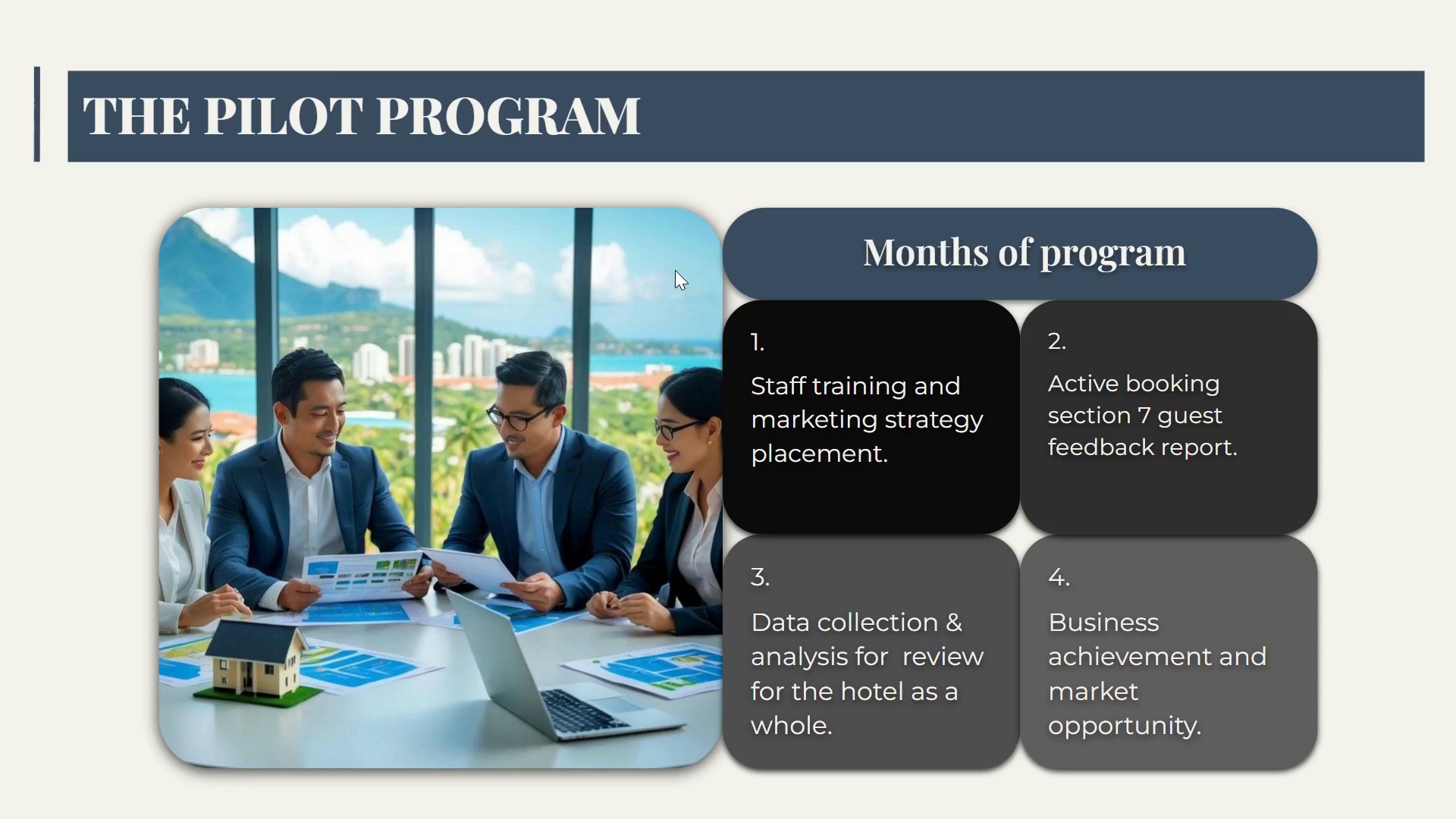 
wait(34.12)
 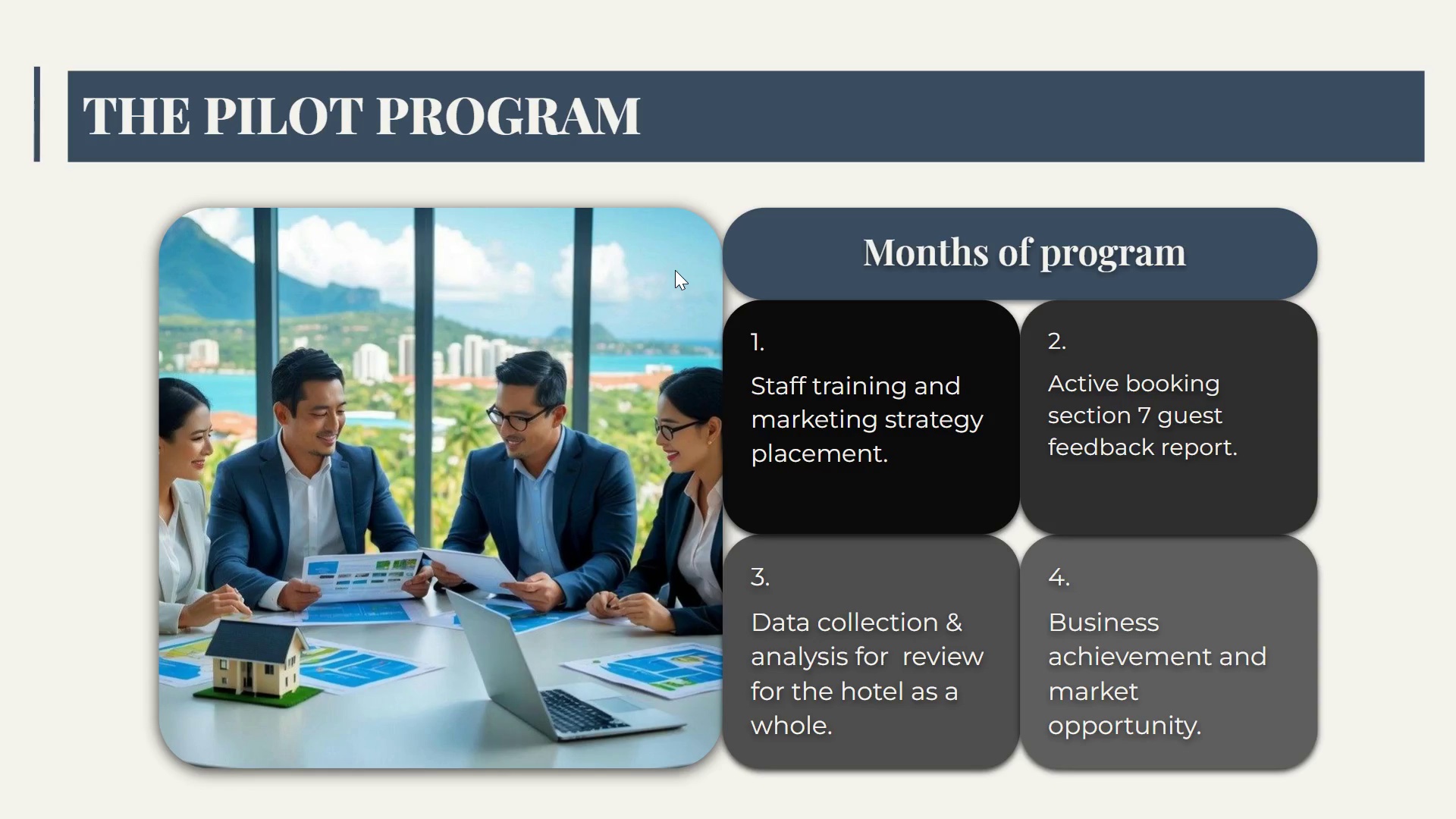 
key(ArrowLeft)
 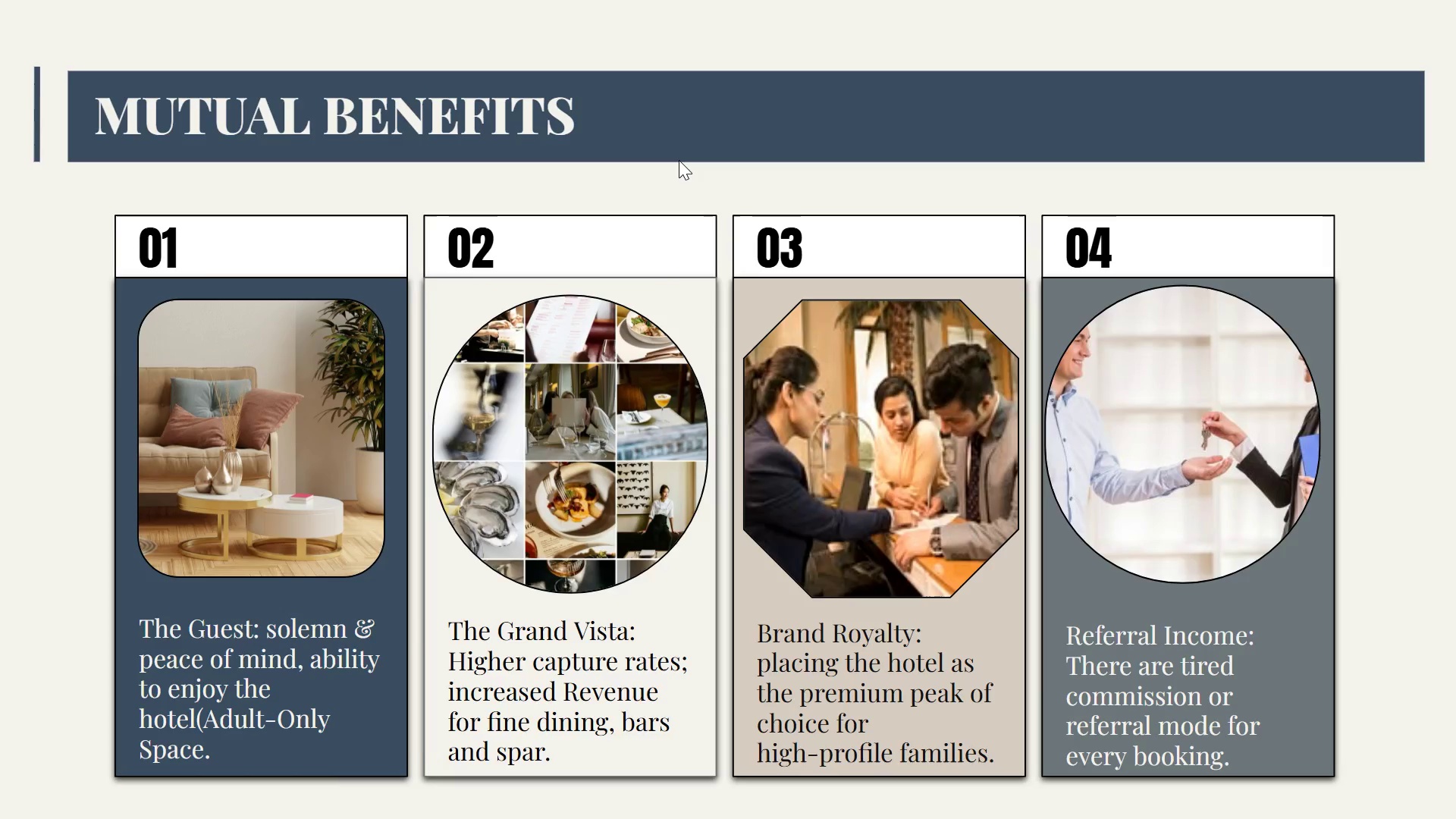 
key(ArrowLeft)
 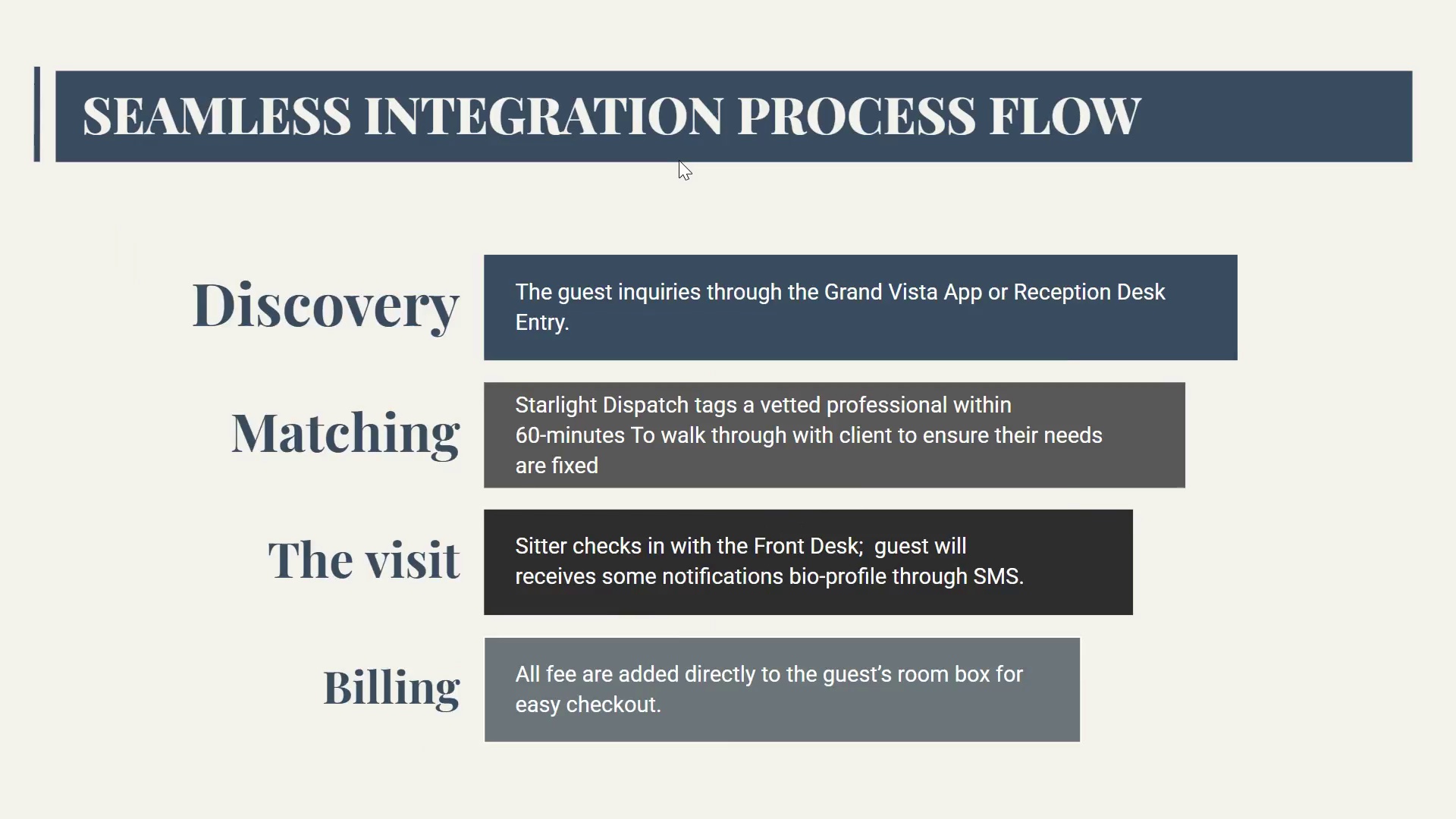 
key(ArrowLeft)
 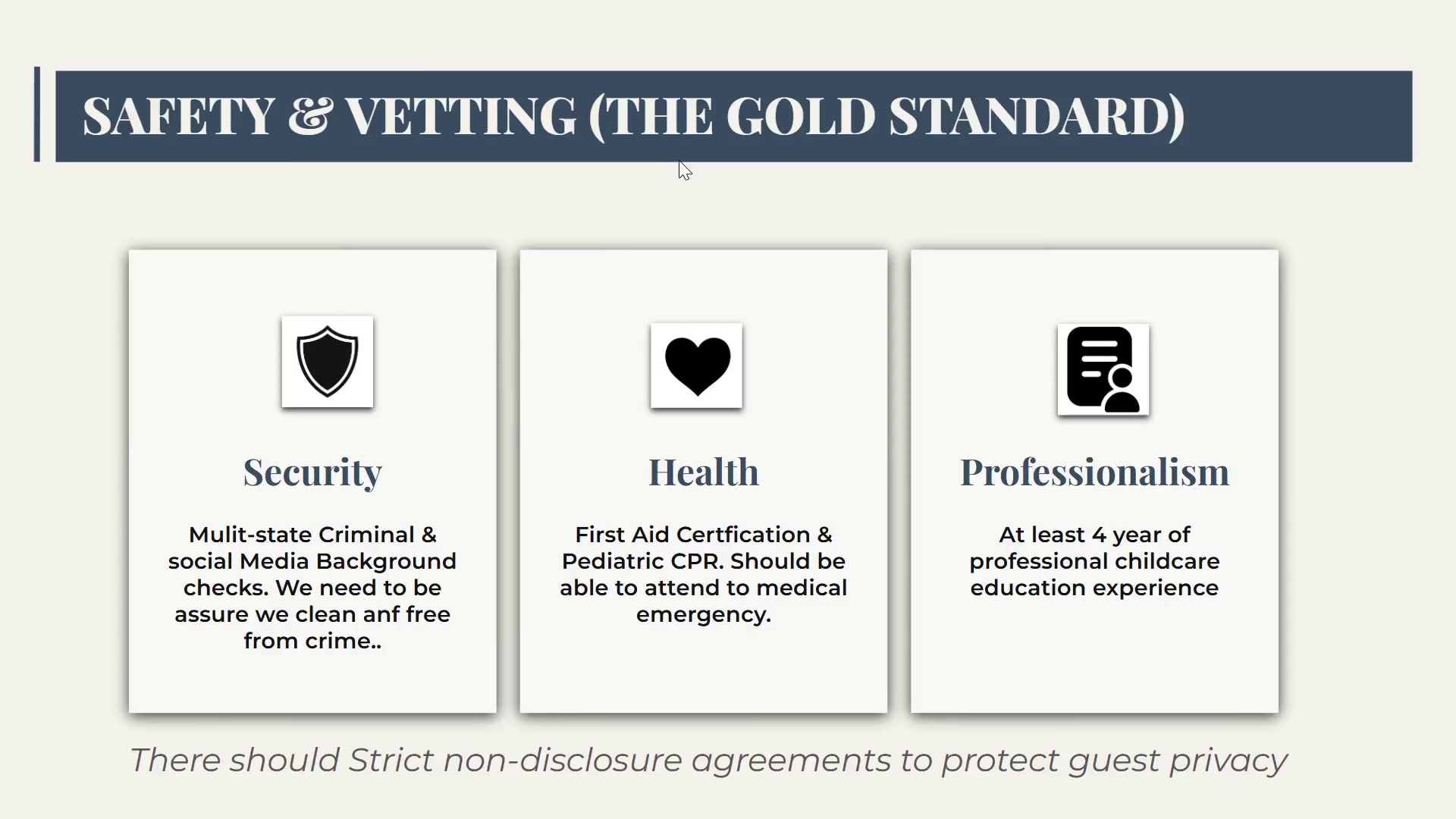 
key(ArrowLeft)
 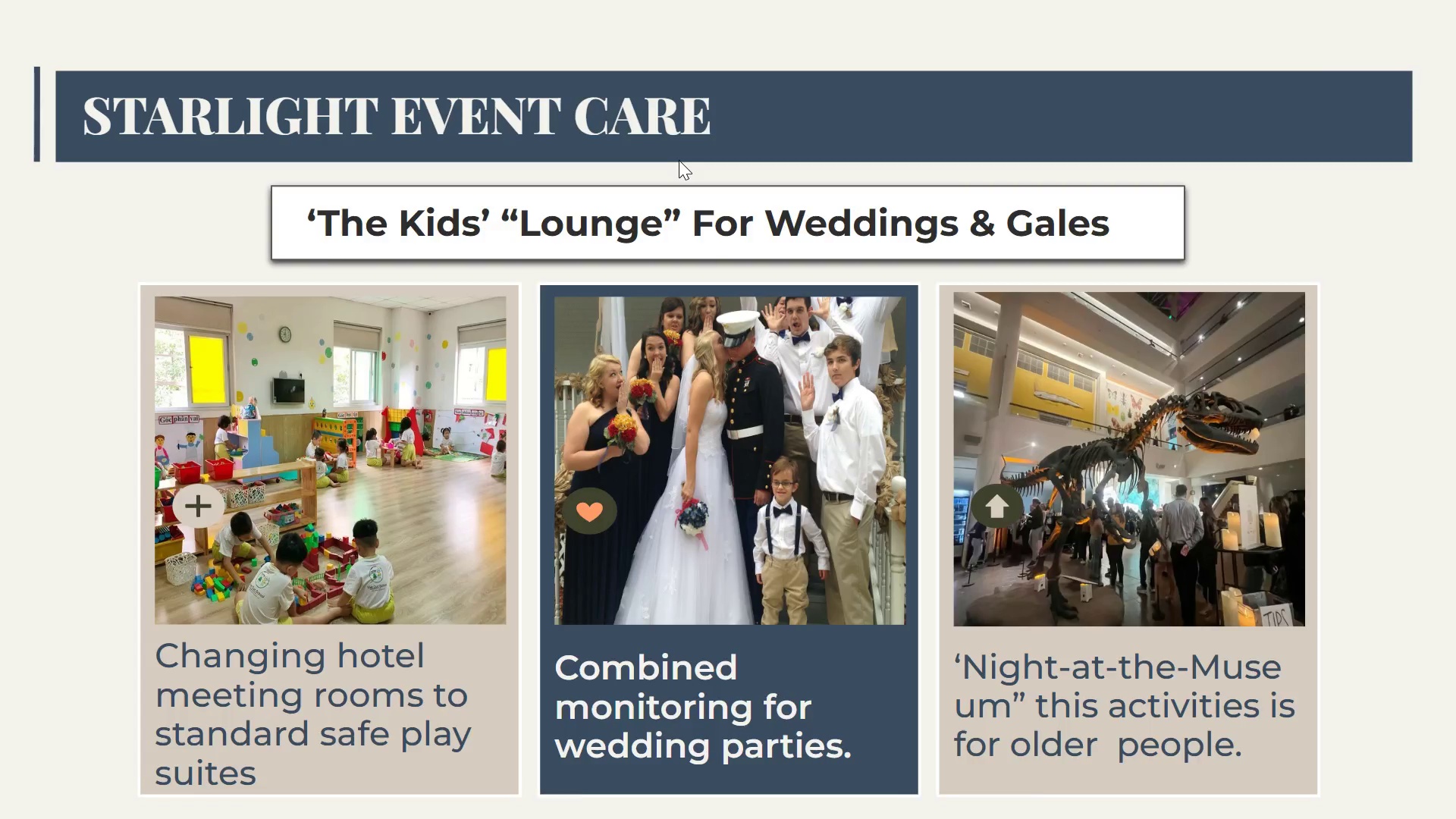 
key(ArrowLeft)
 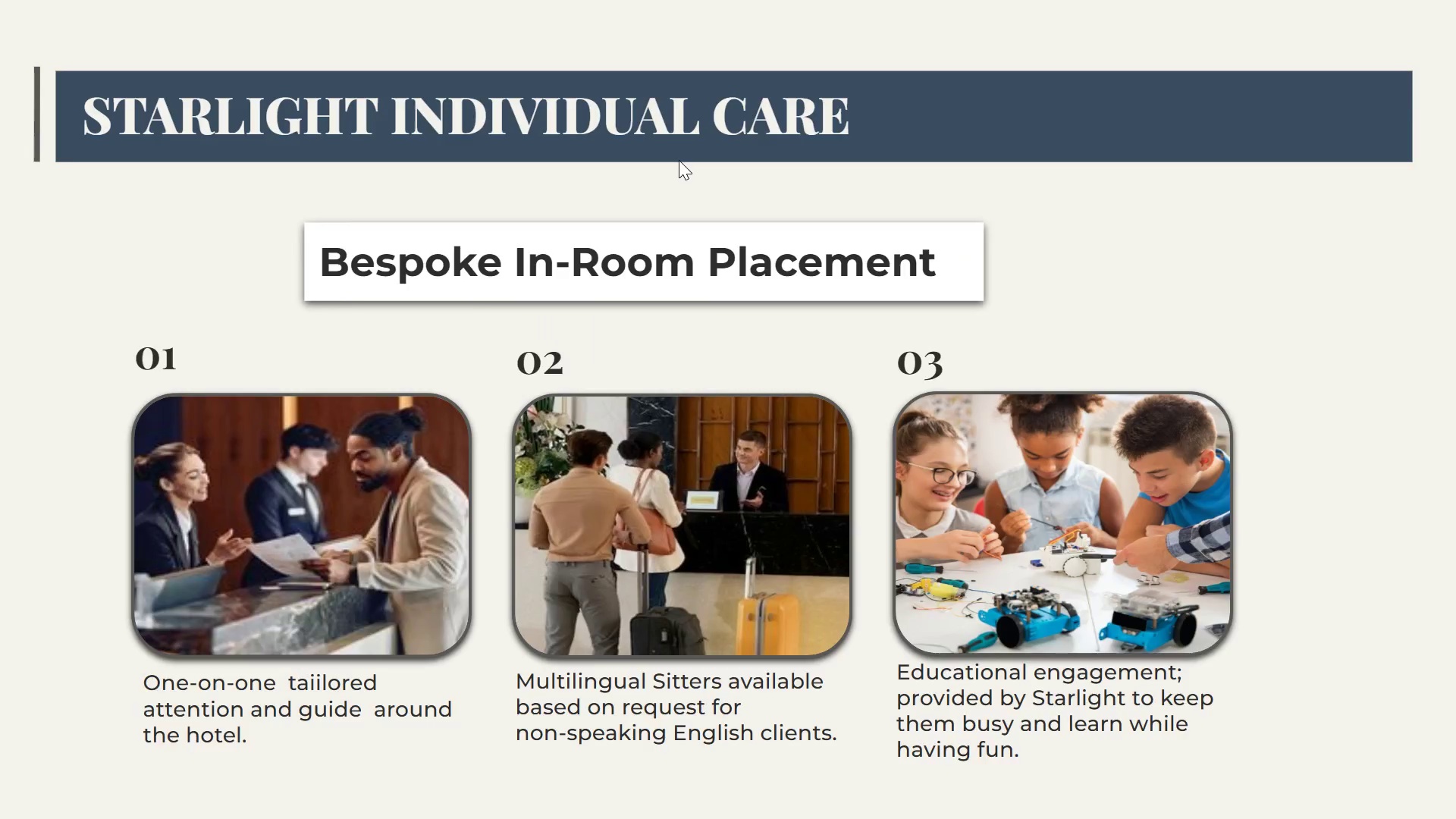 
key(ArrowLeft)
 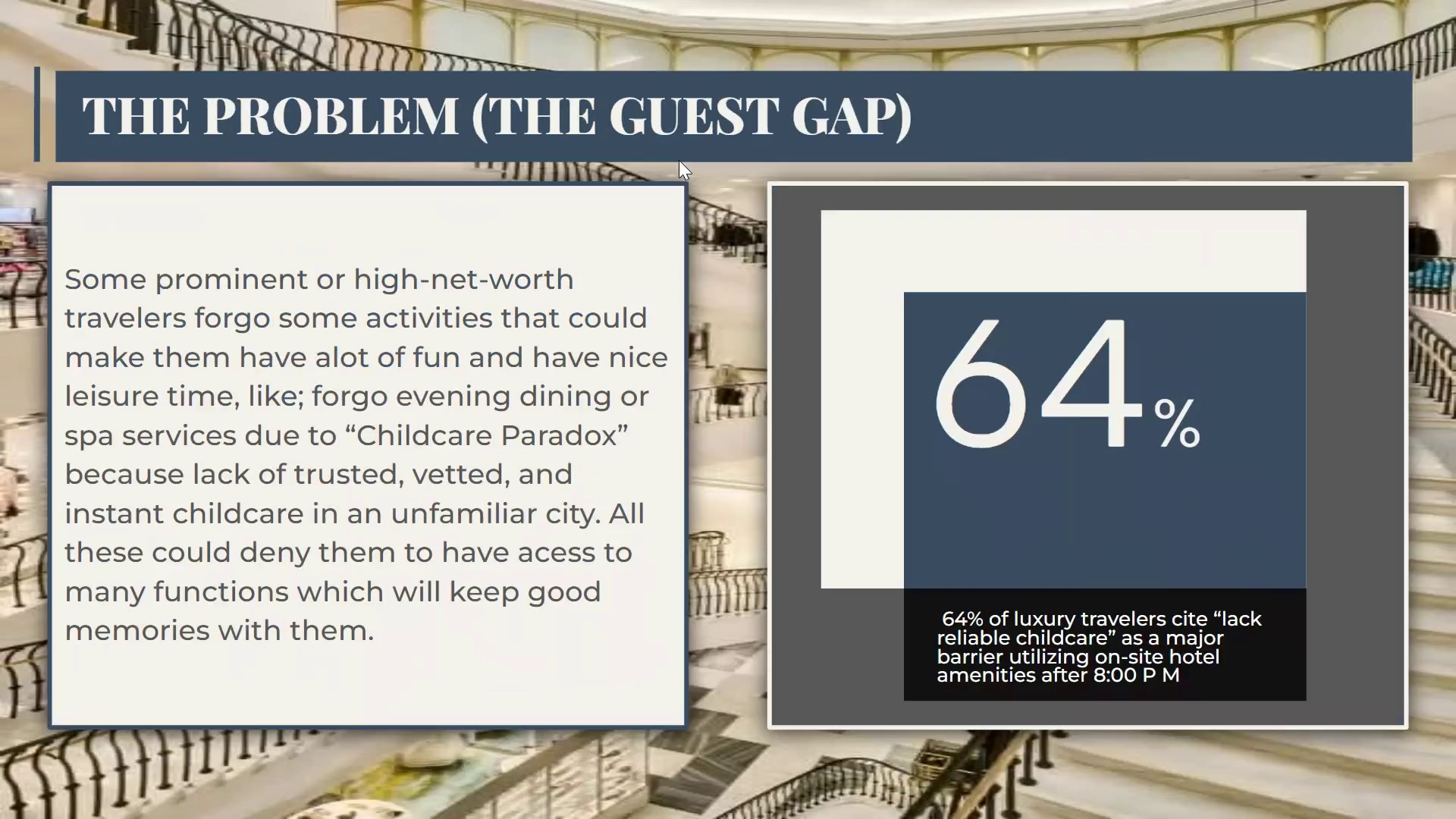 
key(ArrowLeft)
 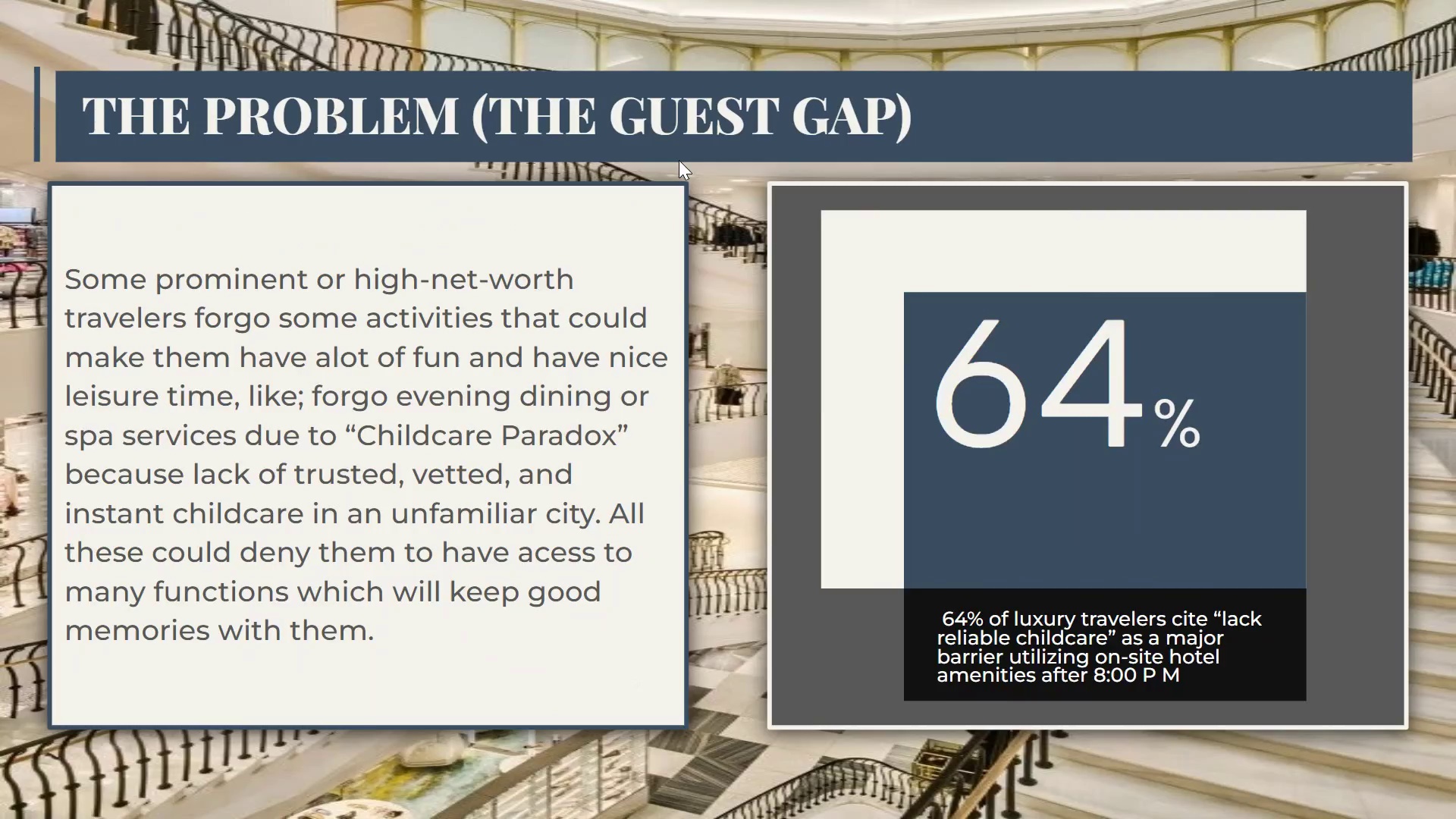 
key(ArrowLeft)
 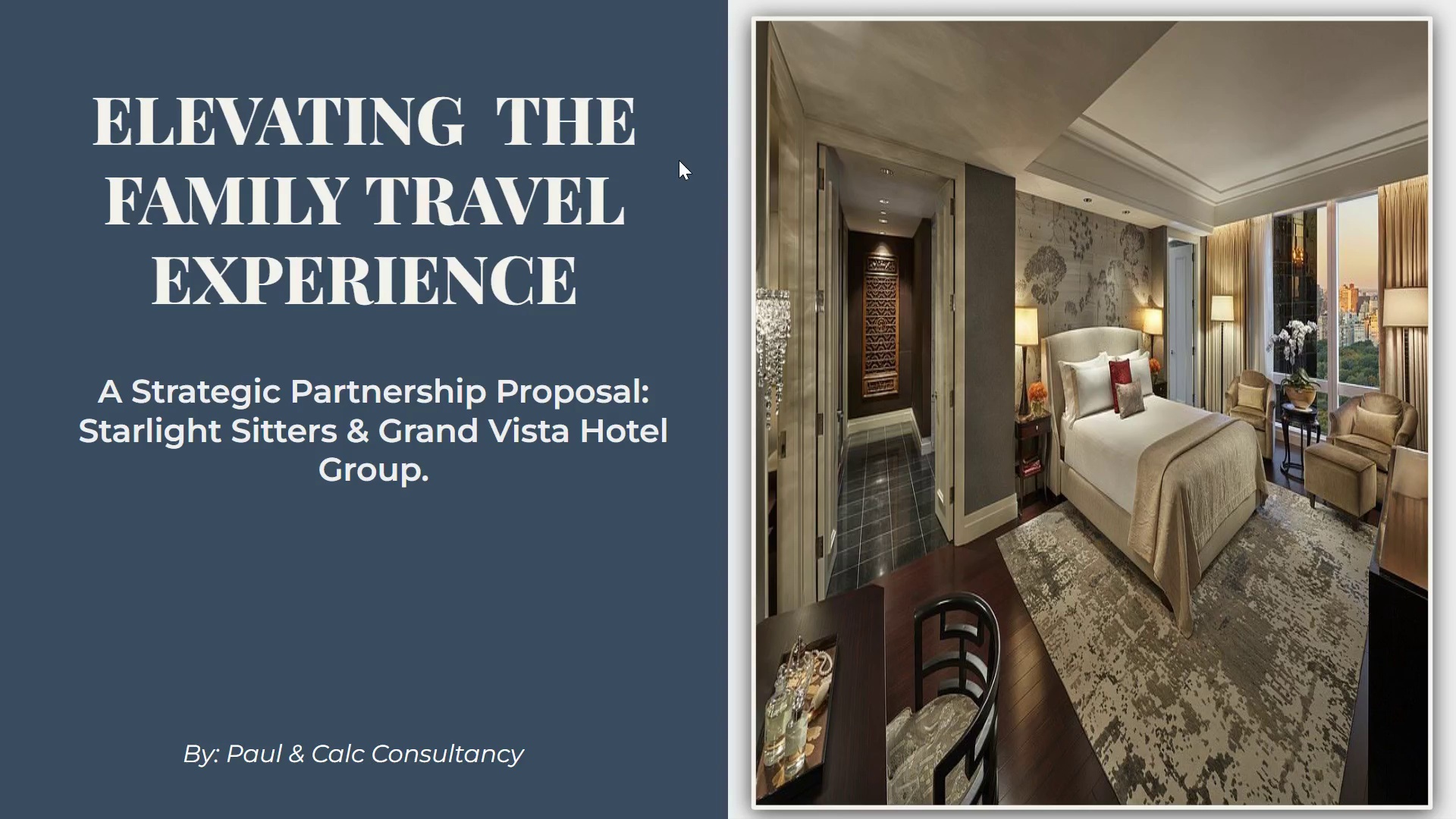 
key(ArrowRight)
 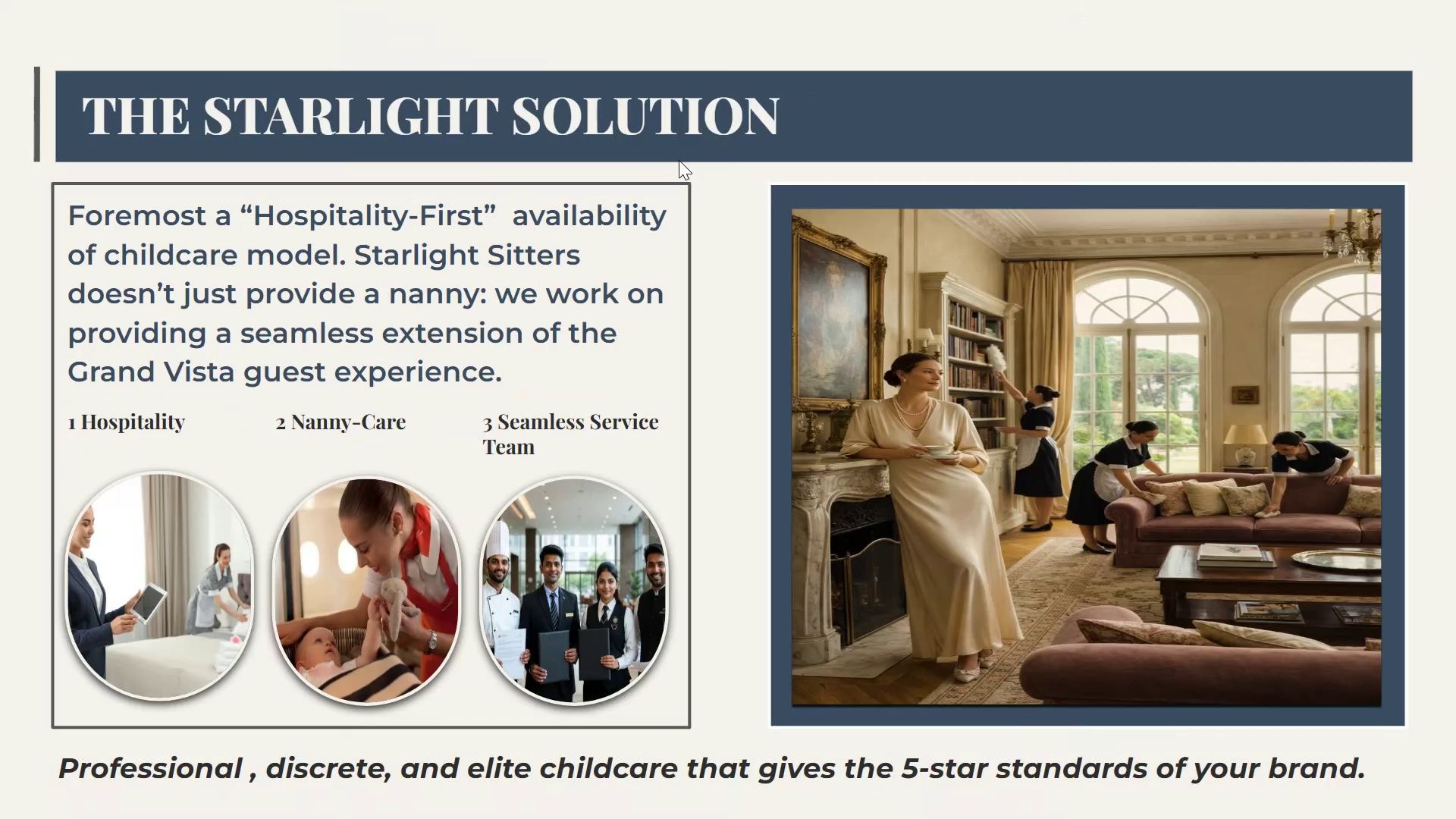 
key(ArrowRight)
 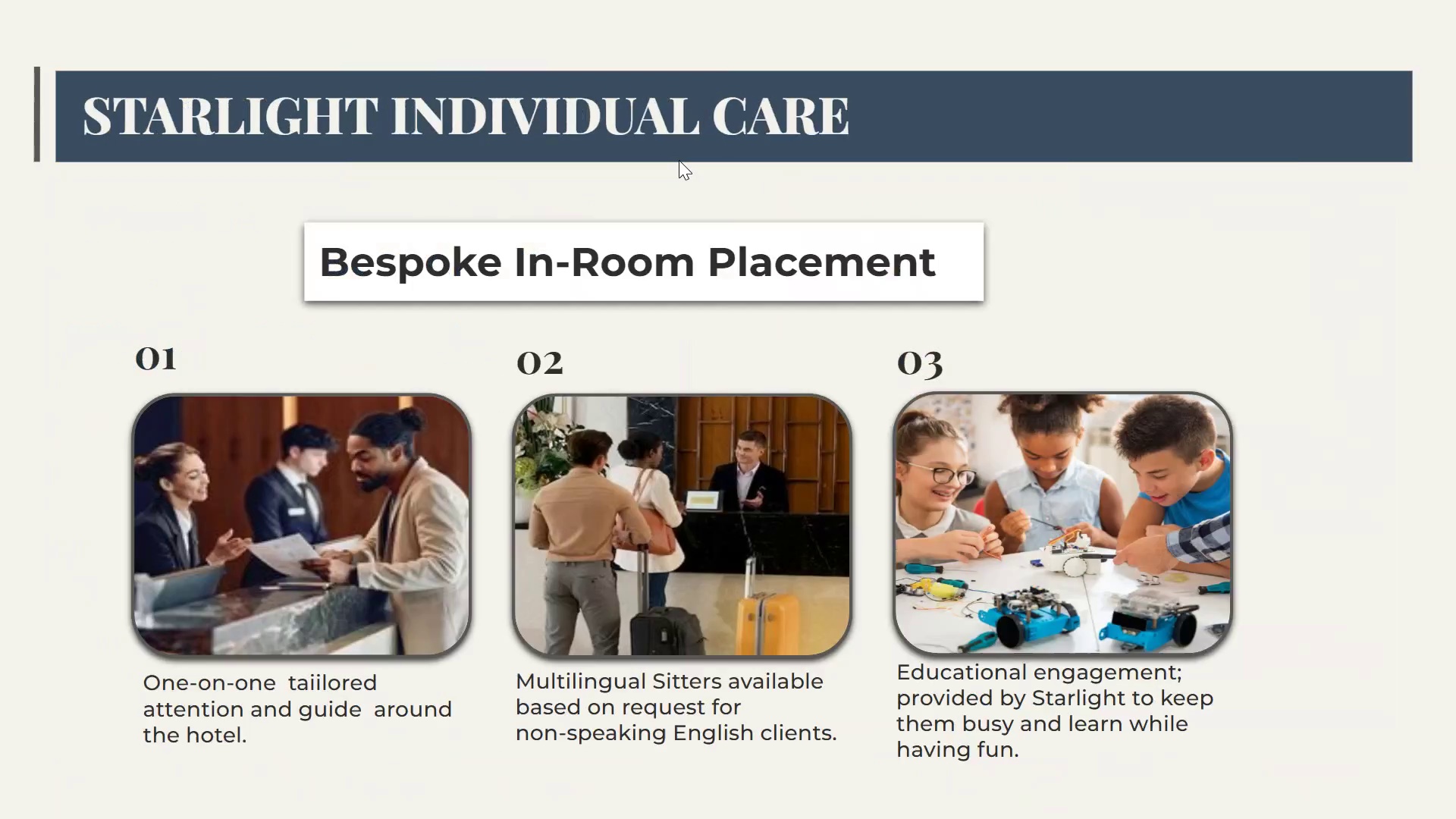 
key(ArrowRight)
 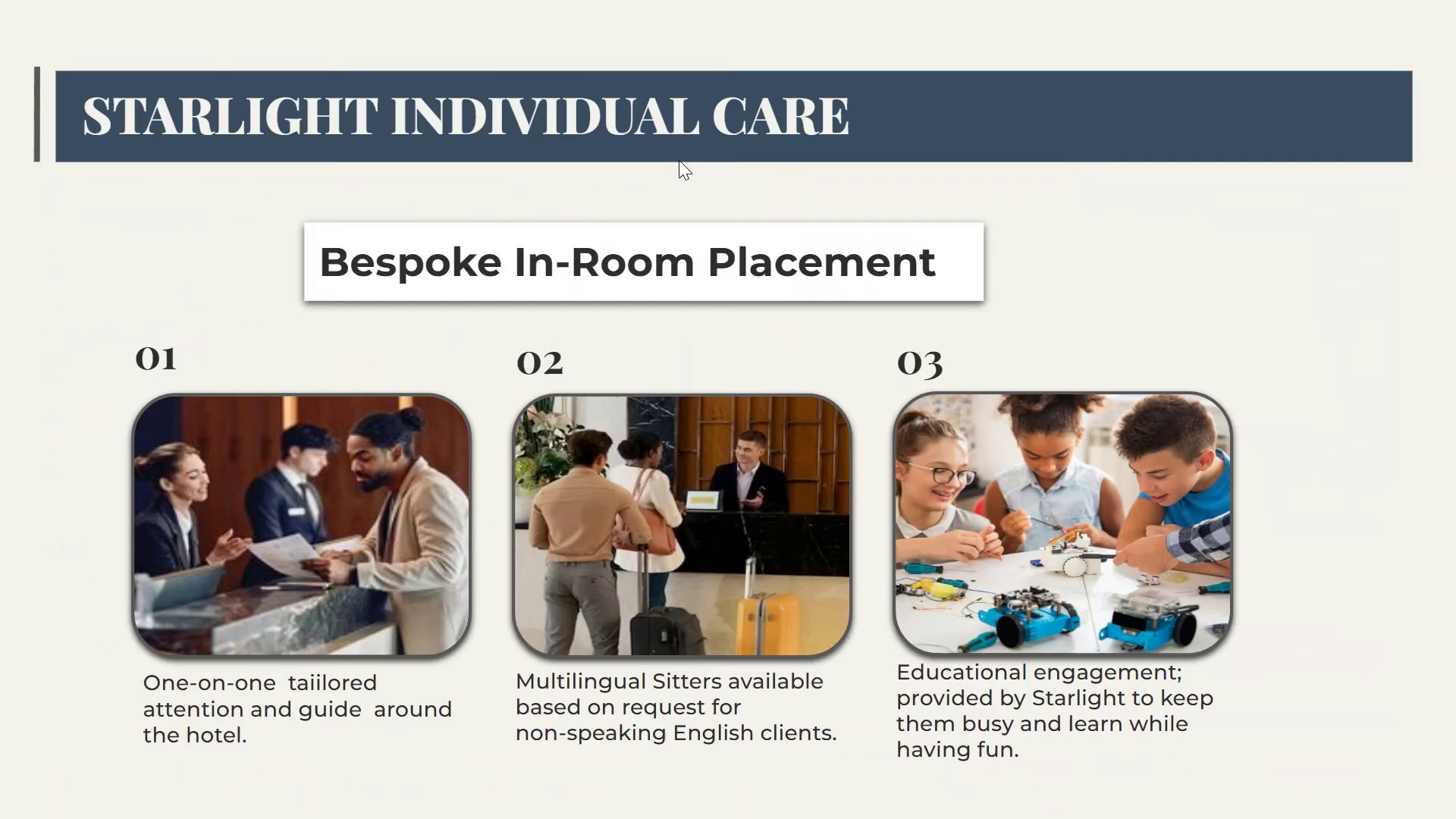 
key(ArrowRight)
 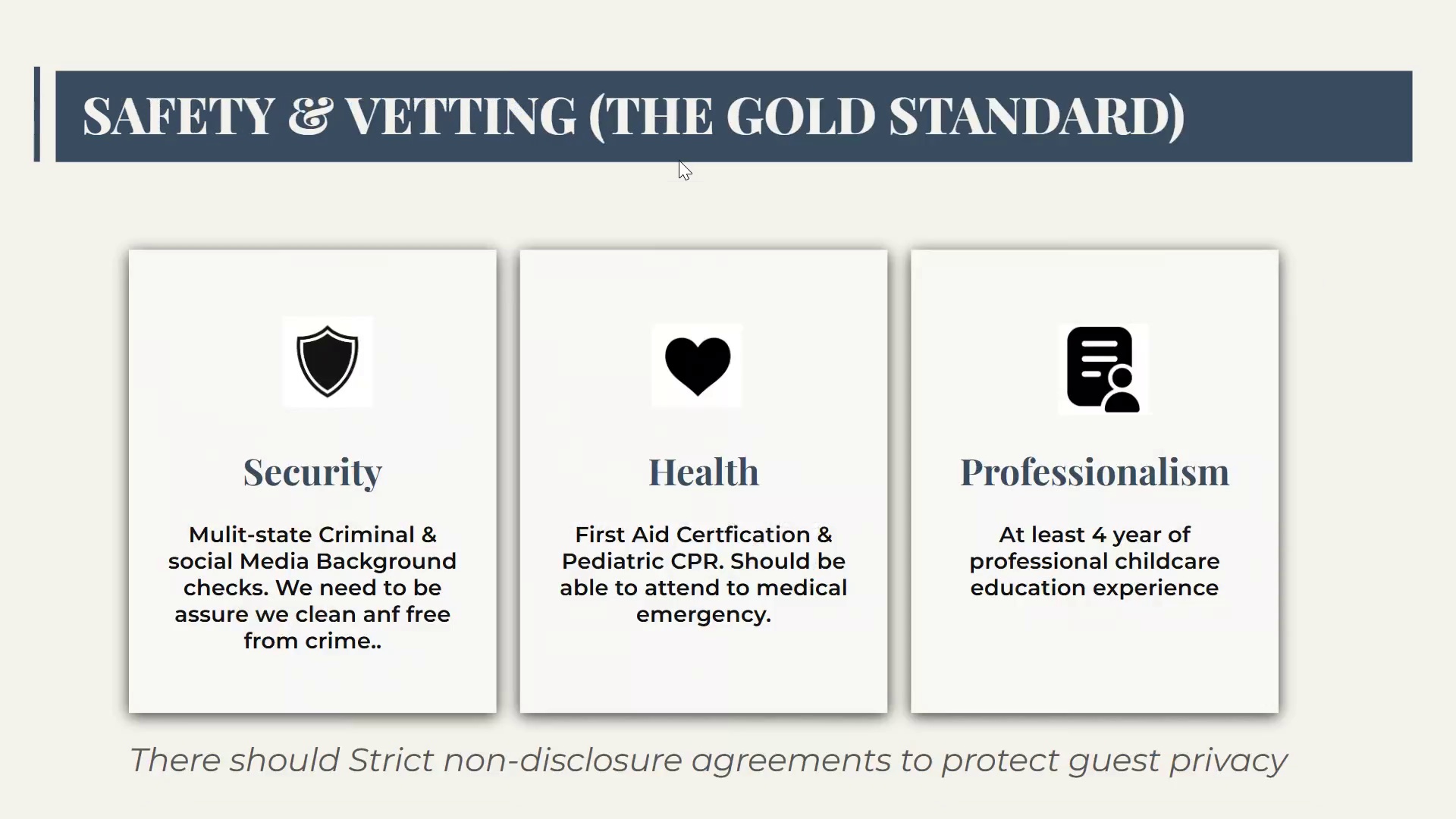 
key(ArrowRight)
 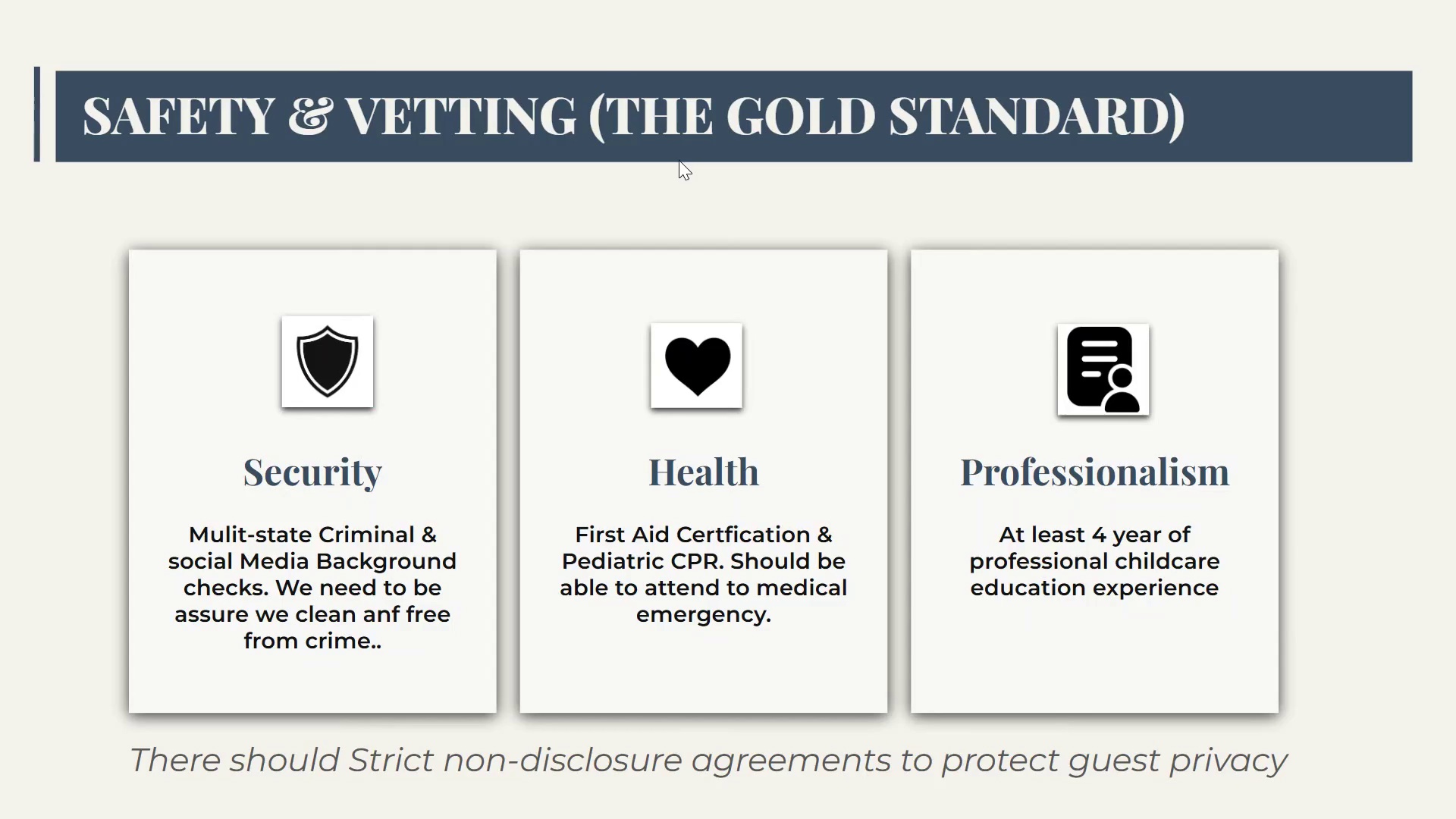 
key(ArrowRight)
 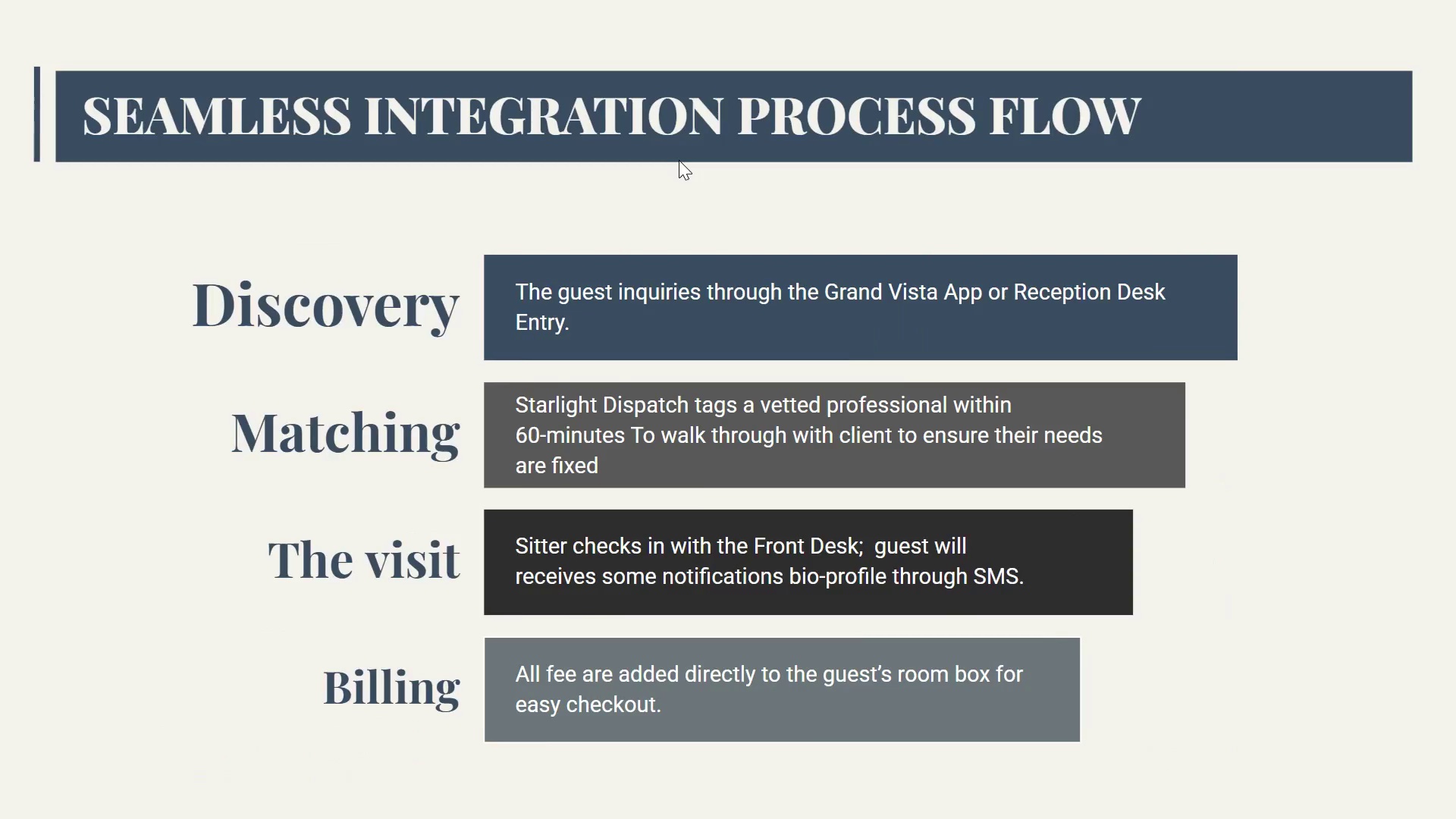 
key(ArrowRight)
 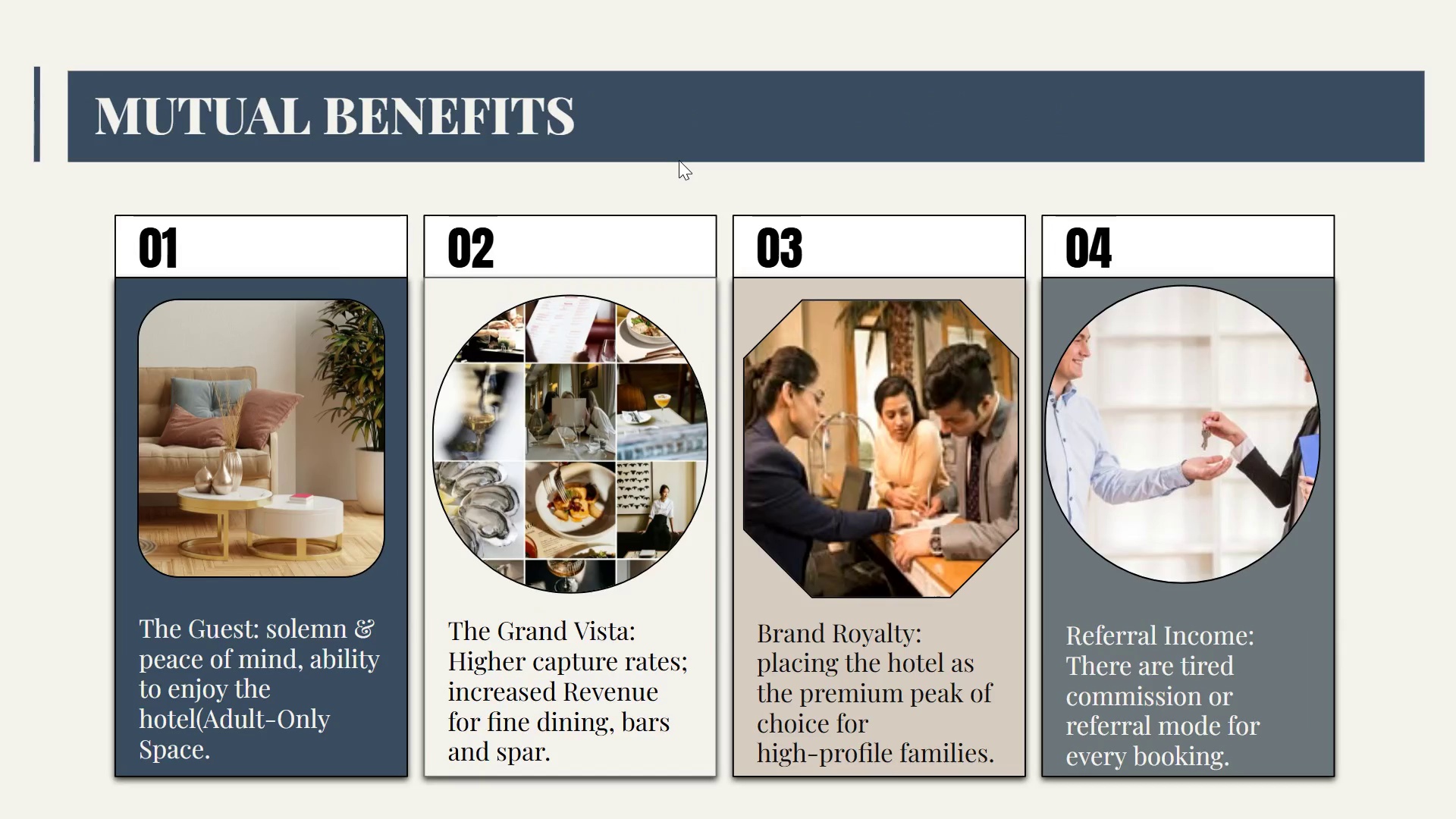 
key(ArrowRight)
 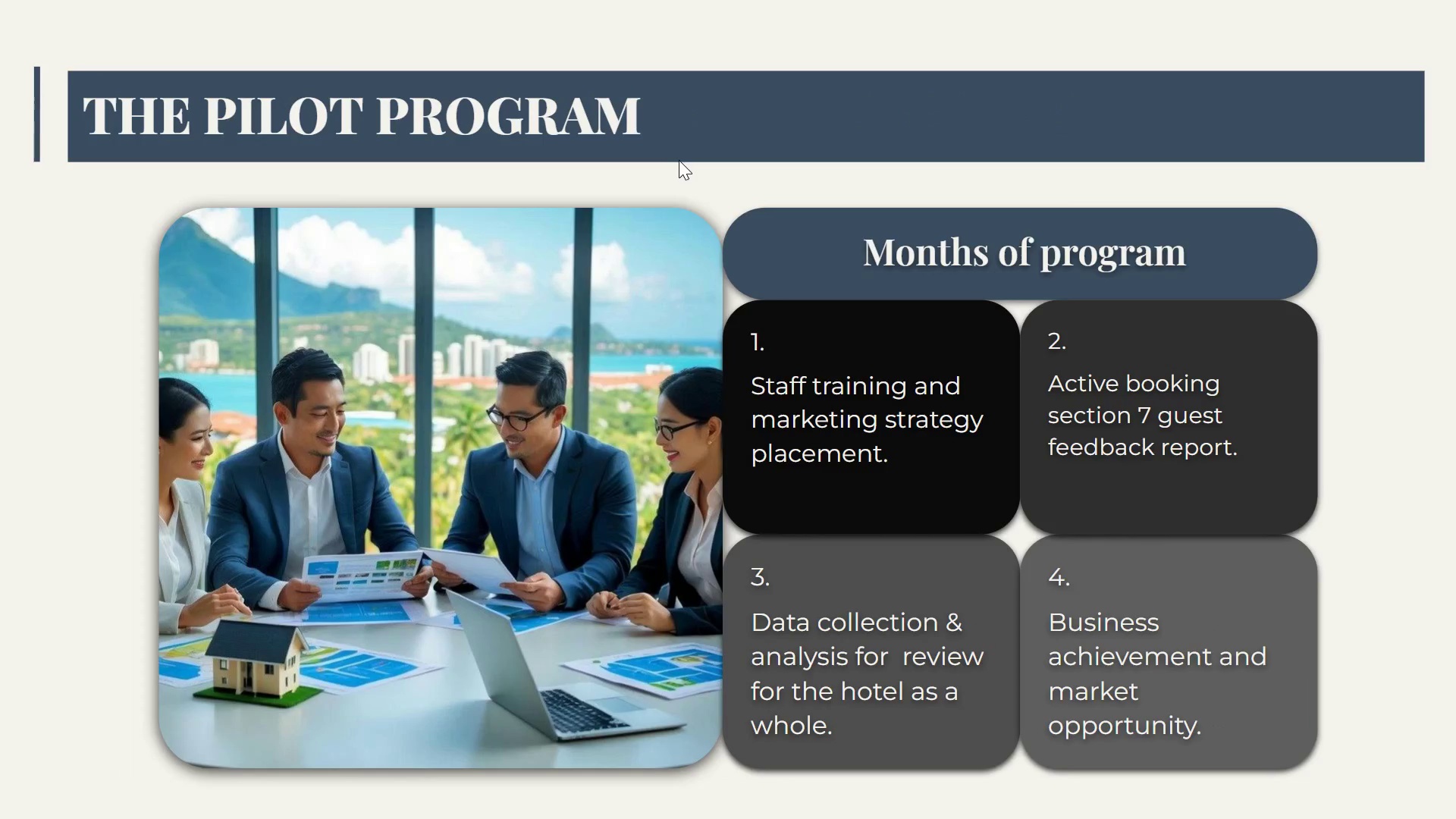 
key(ArrowRight)
 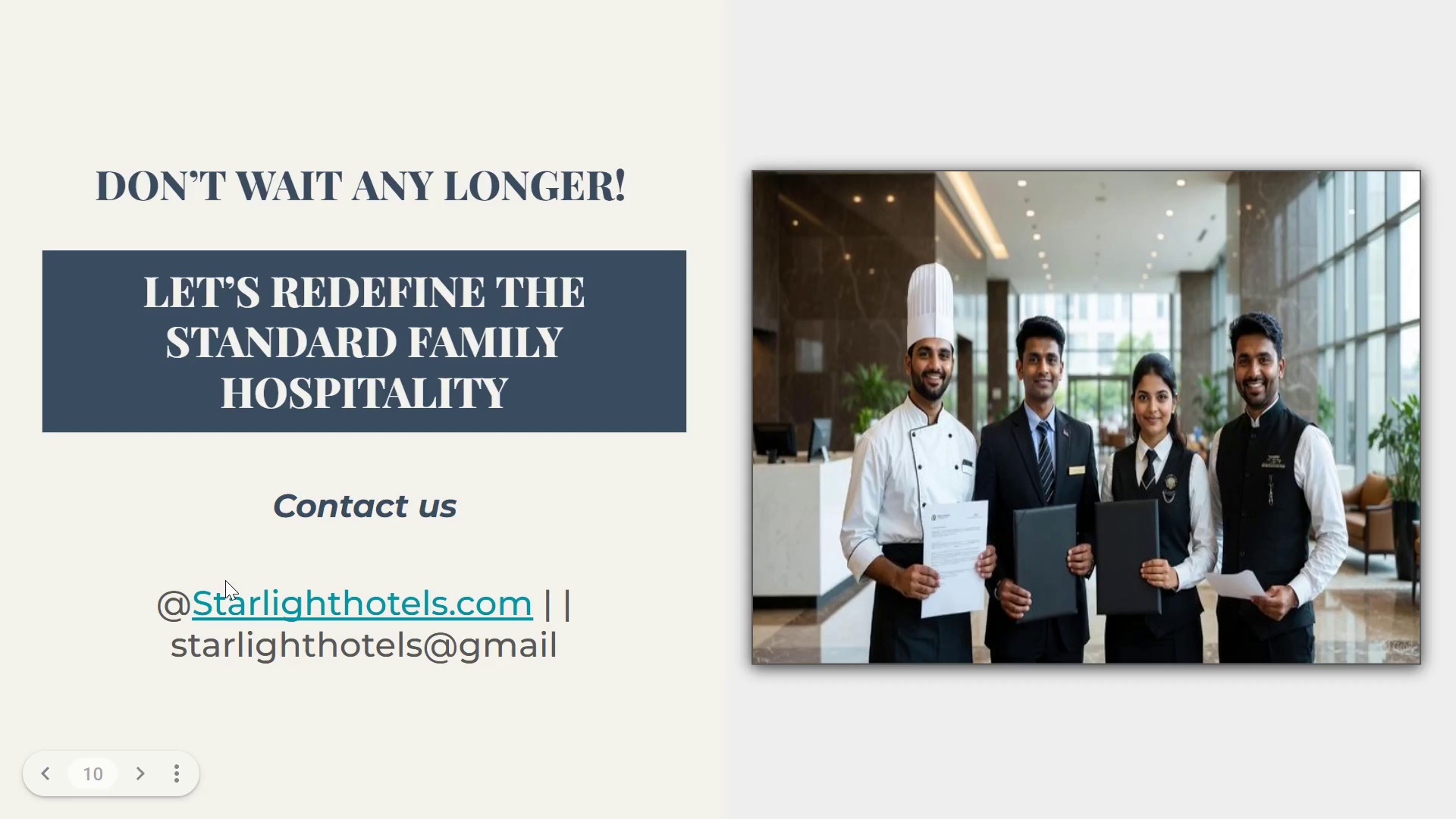 
wait(19.02)
 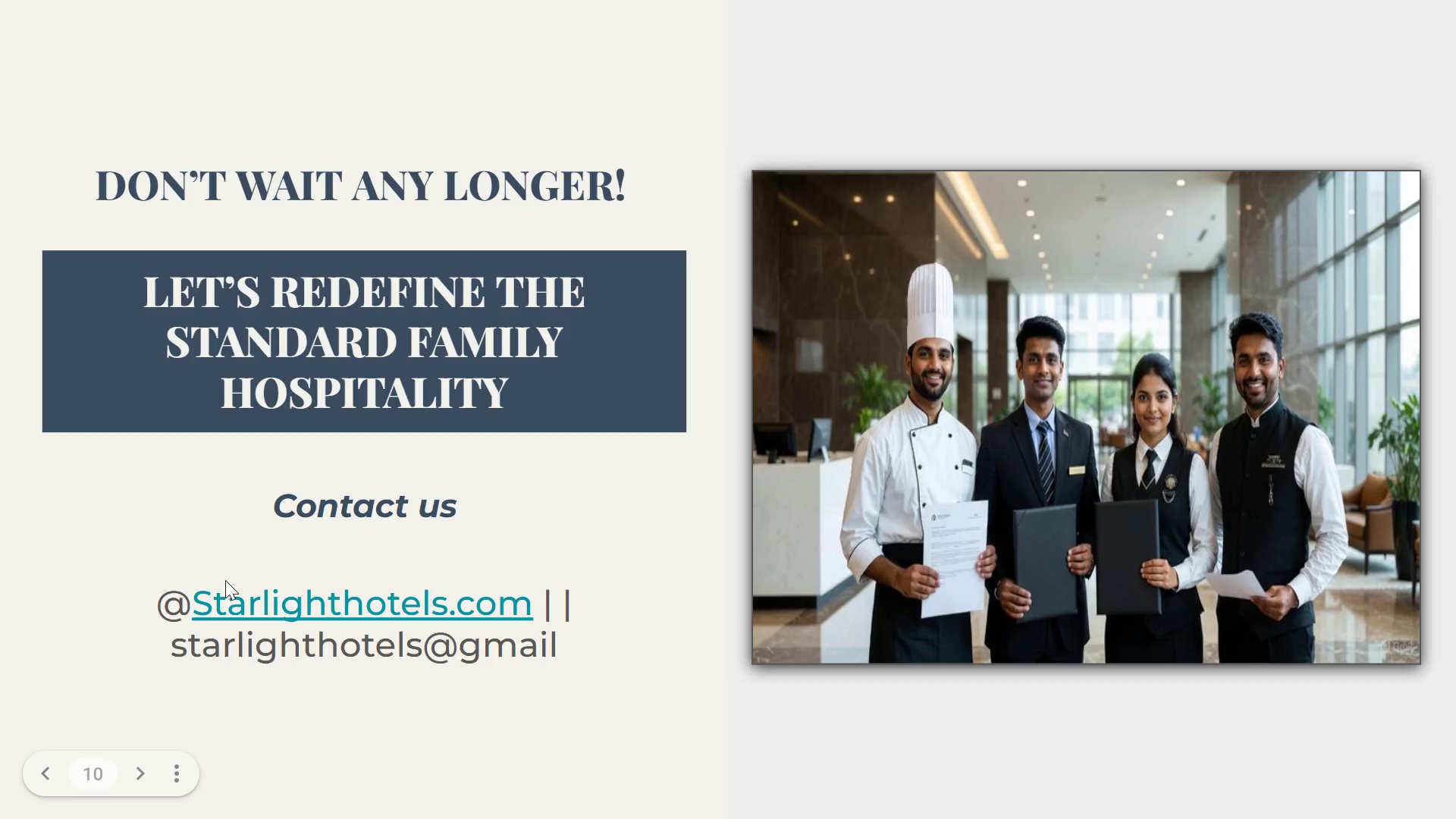 
key(Escape)
 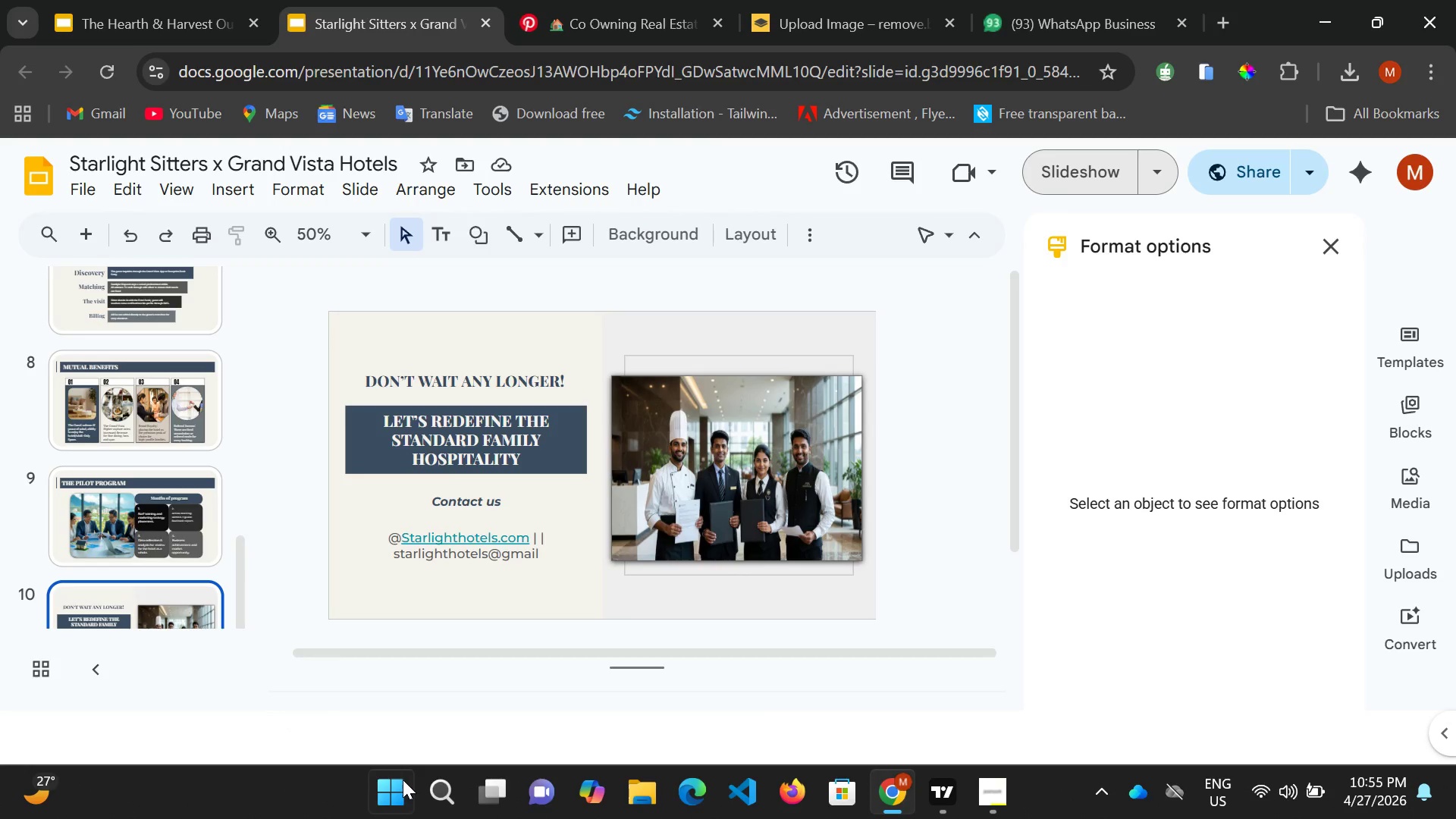 
scroll: coordinate [459, 538], scroll_direction: down, amount: 4.0
 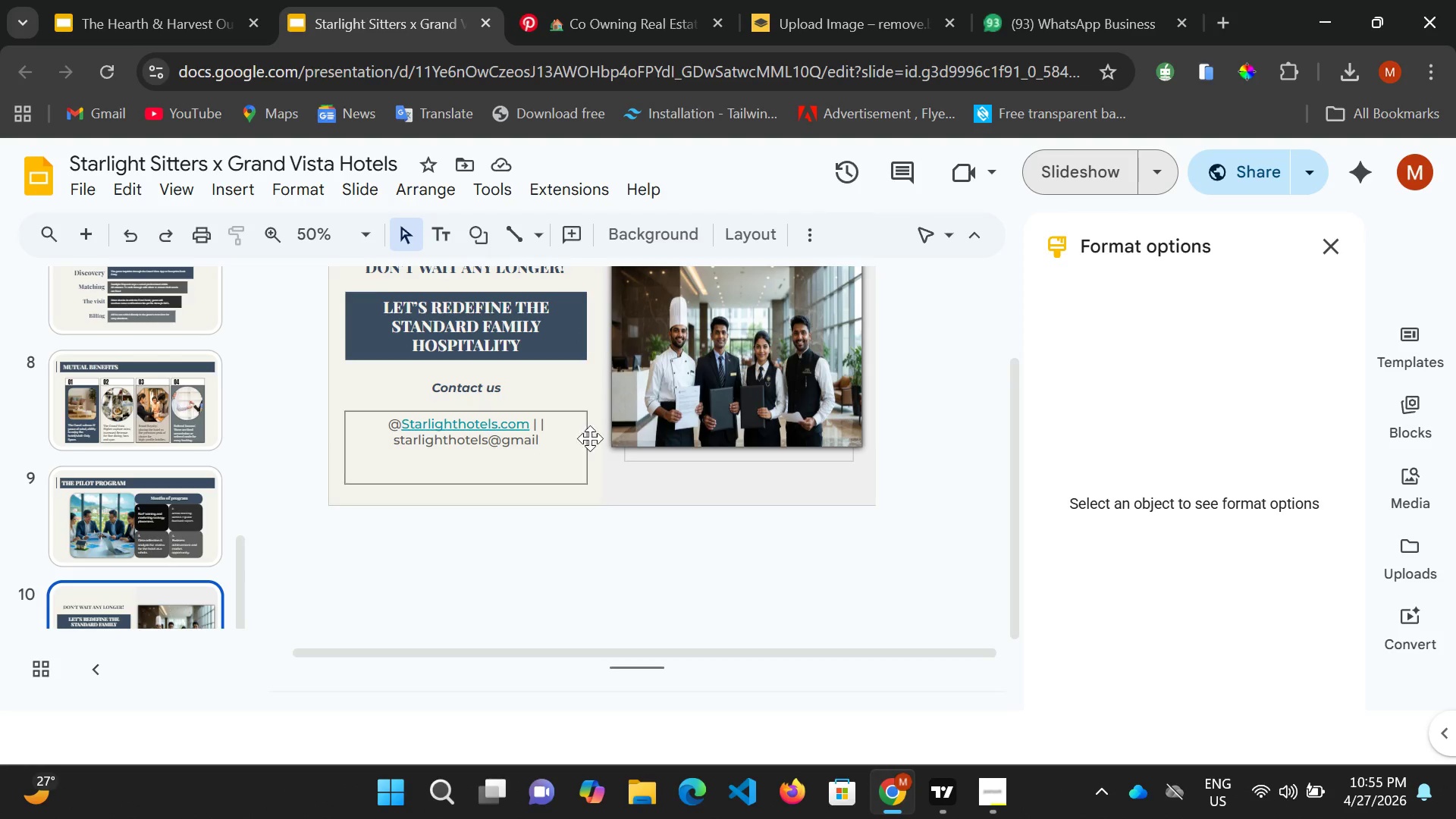 
scroll: coordinate [592, 390], scroll_direction: up, amount: 2.0
 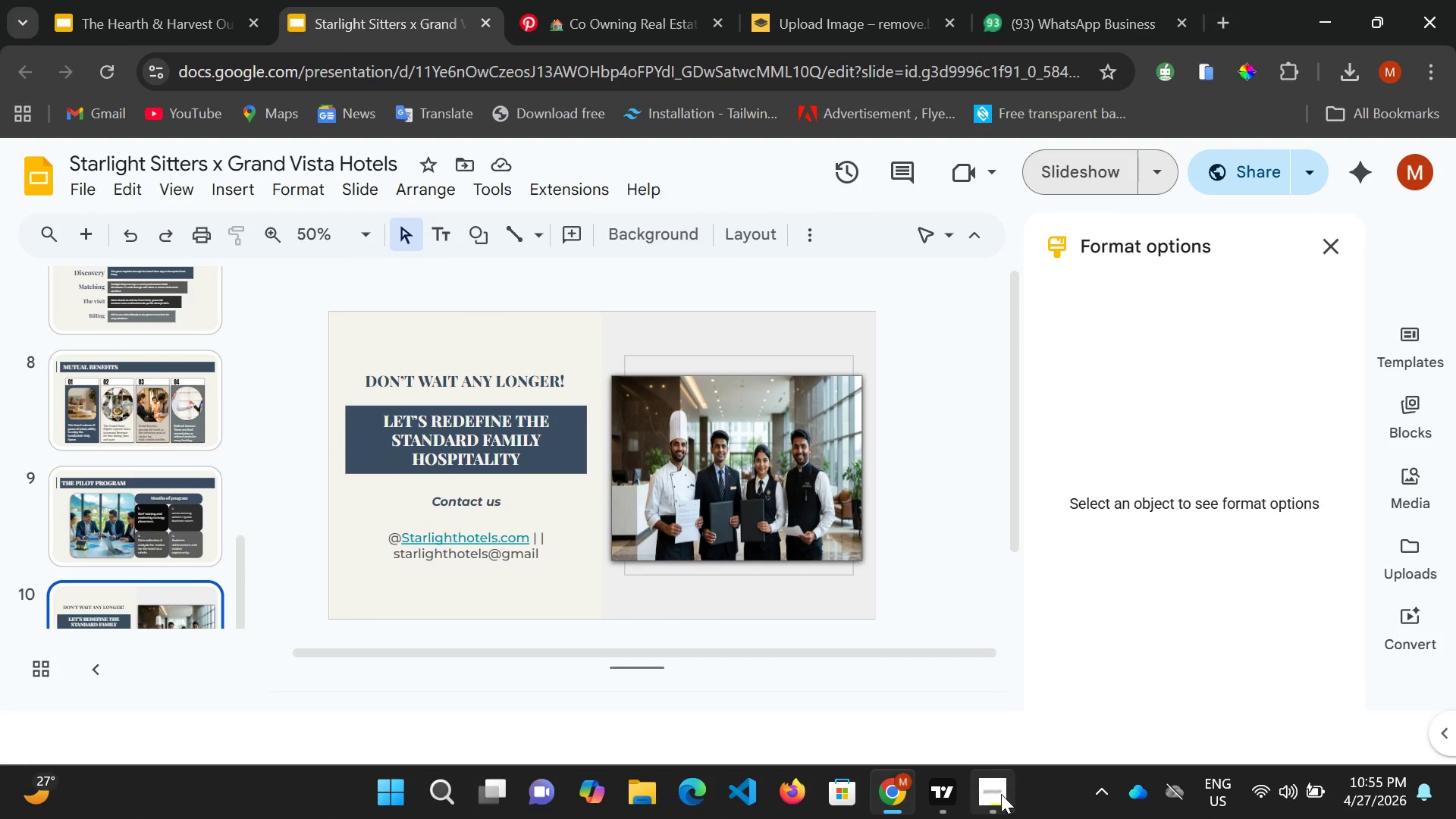 
left_click([994, 798])